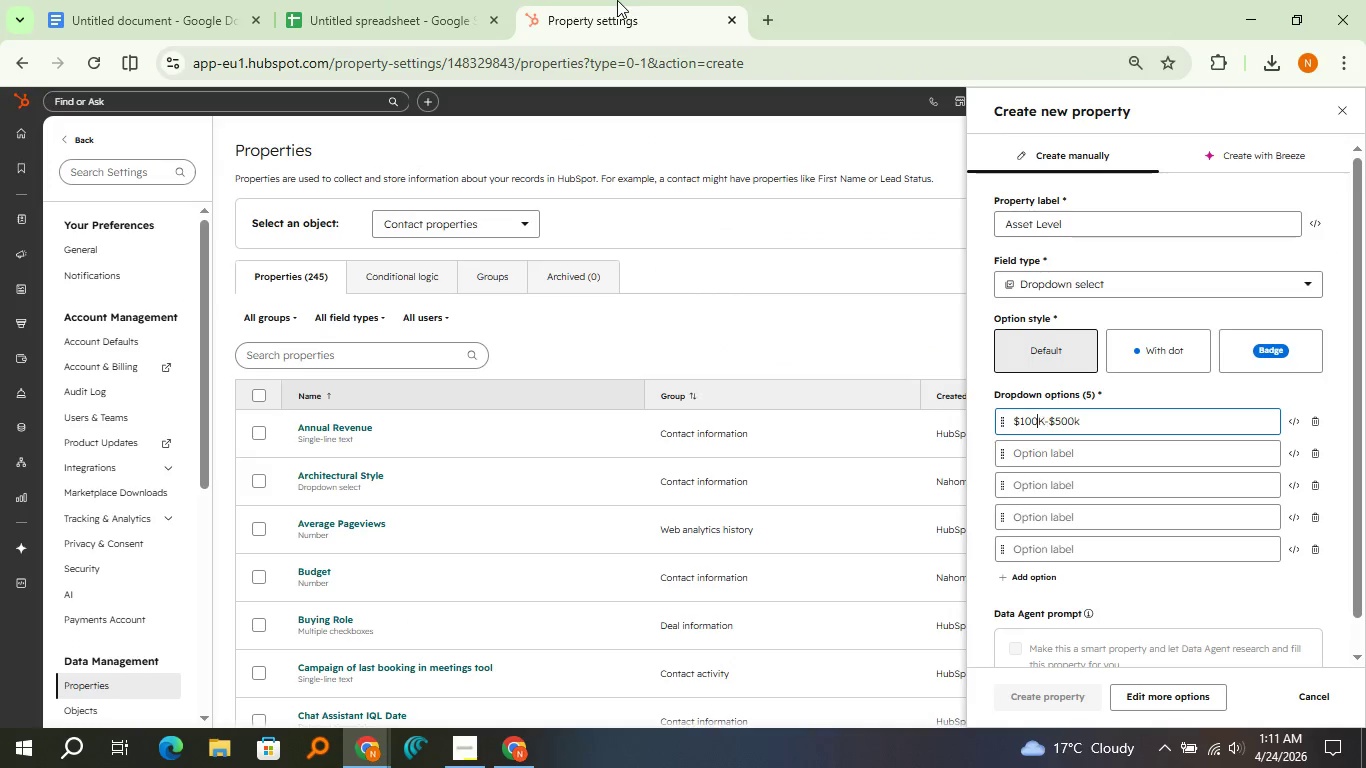 
key(ArrowLeft)
 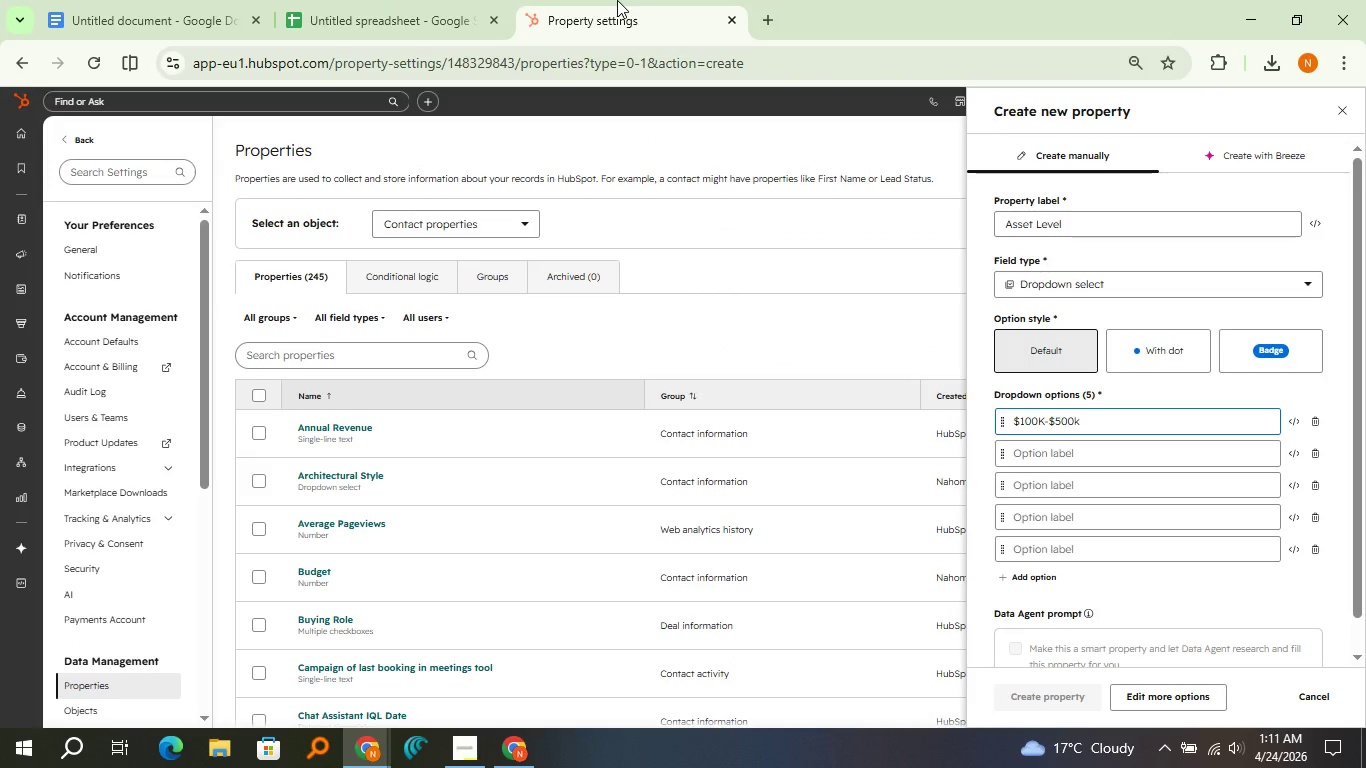 
key(Delete)
 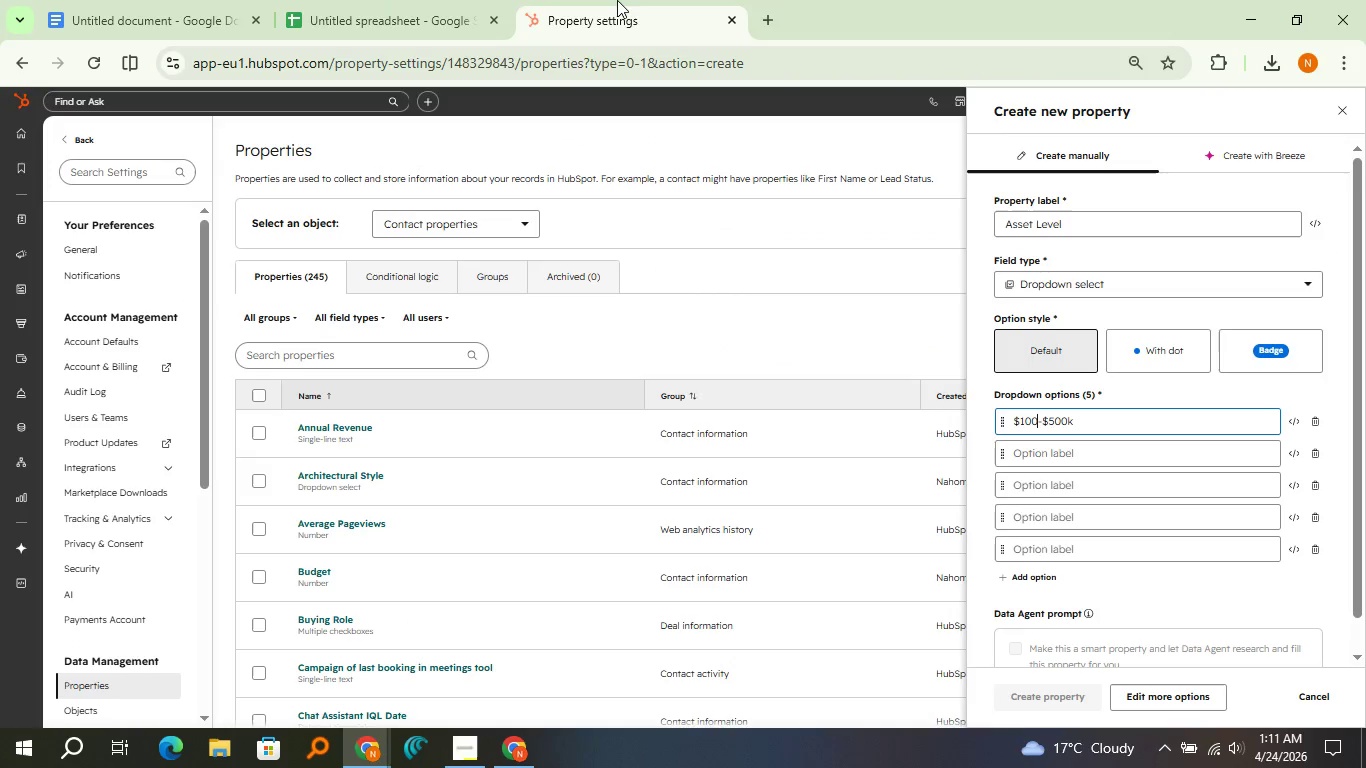 
key(K)
 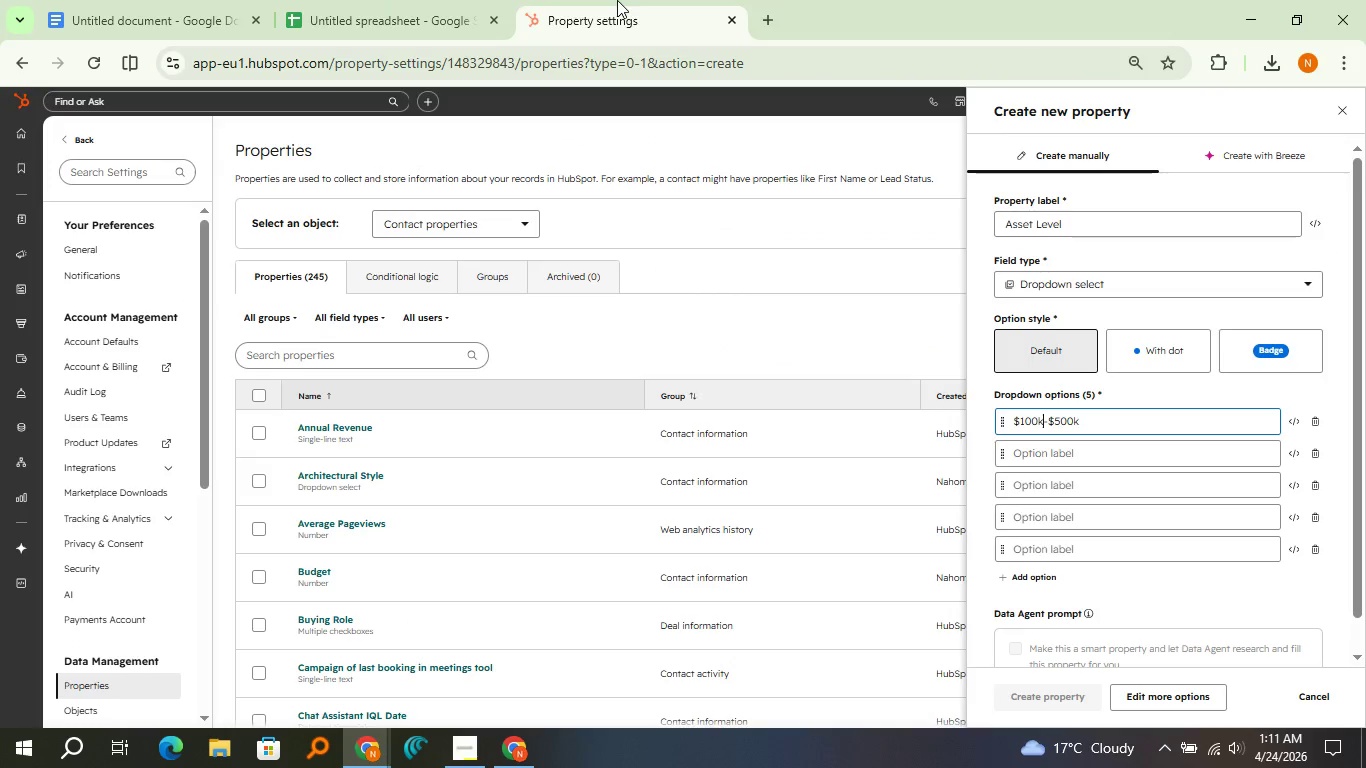 
key(ArrowDown)
 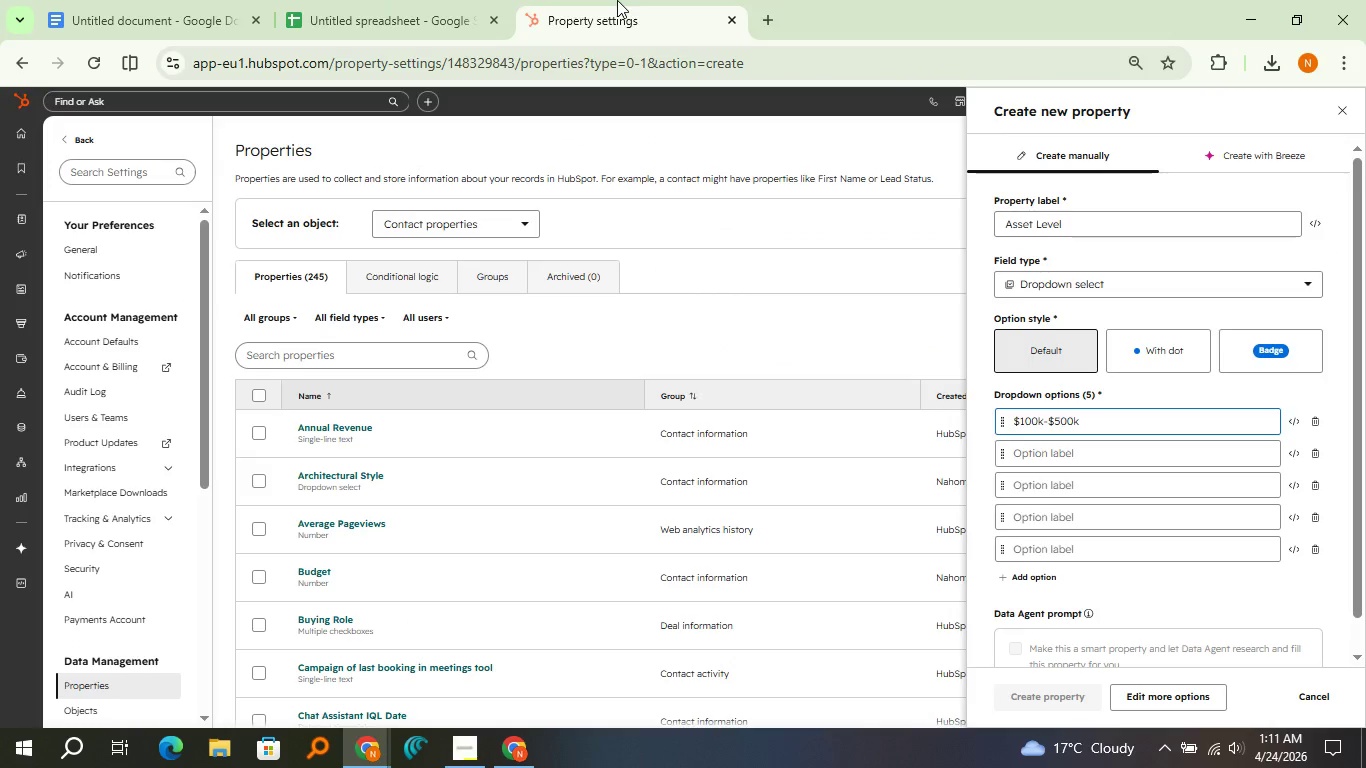 
key(ArrowDown)
 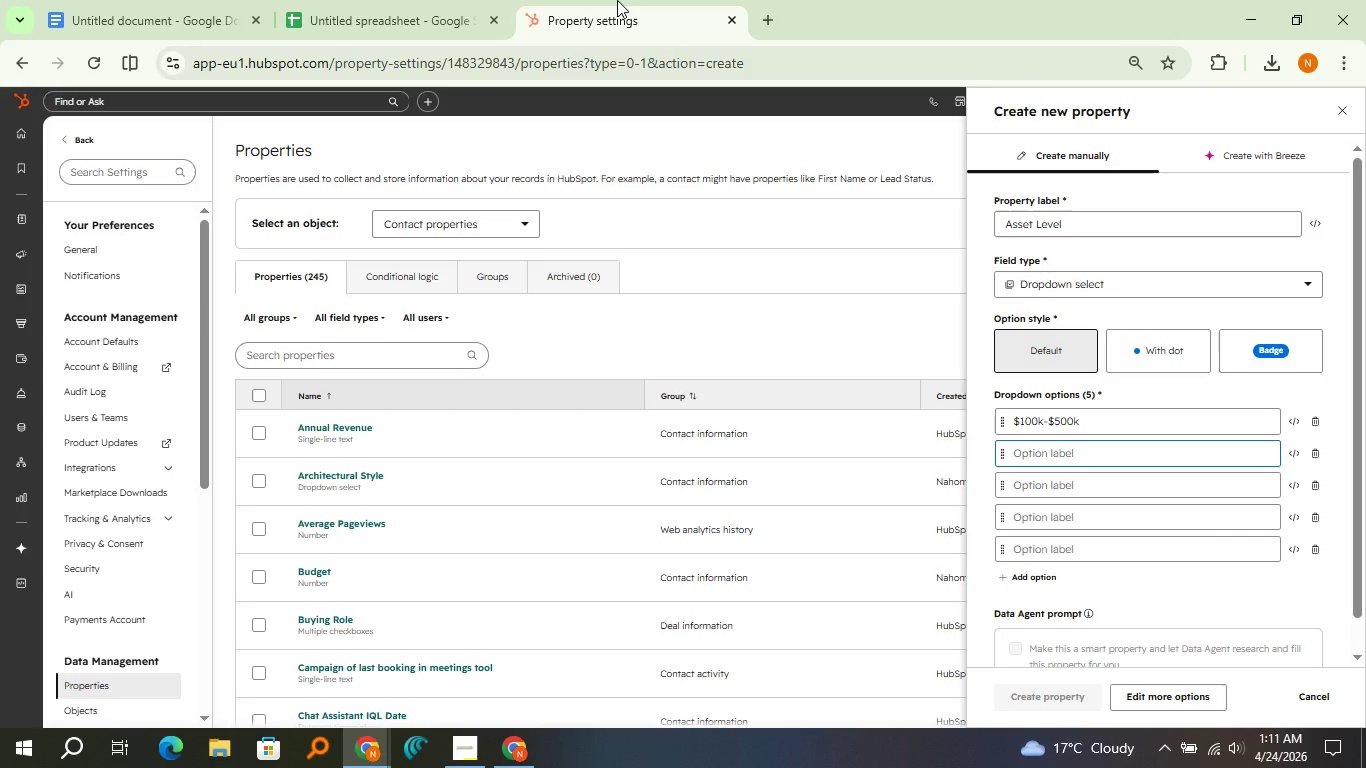 
type($10M+)
 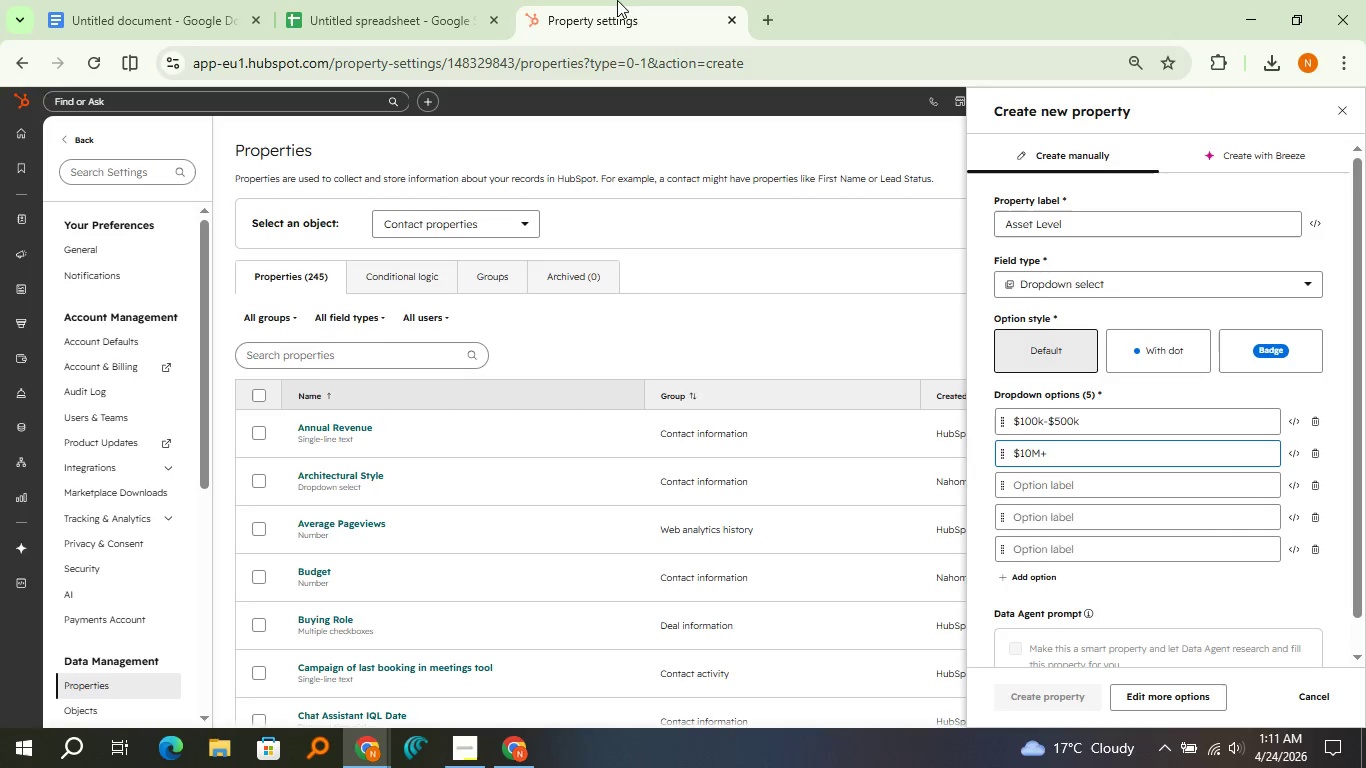 
left_click([1072, 493])
 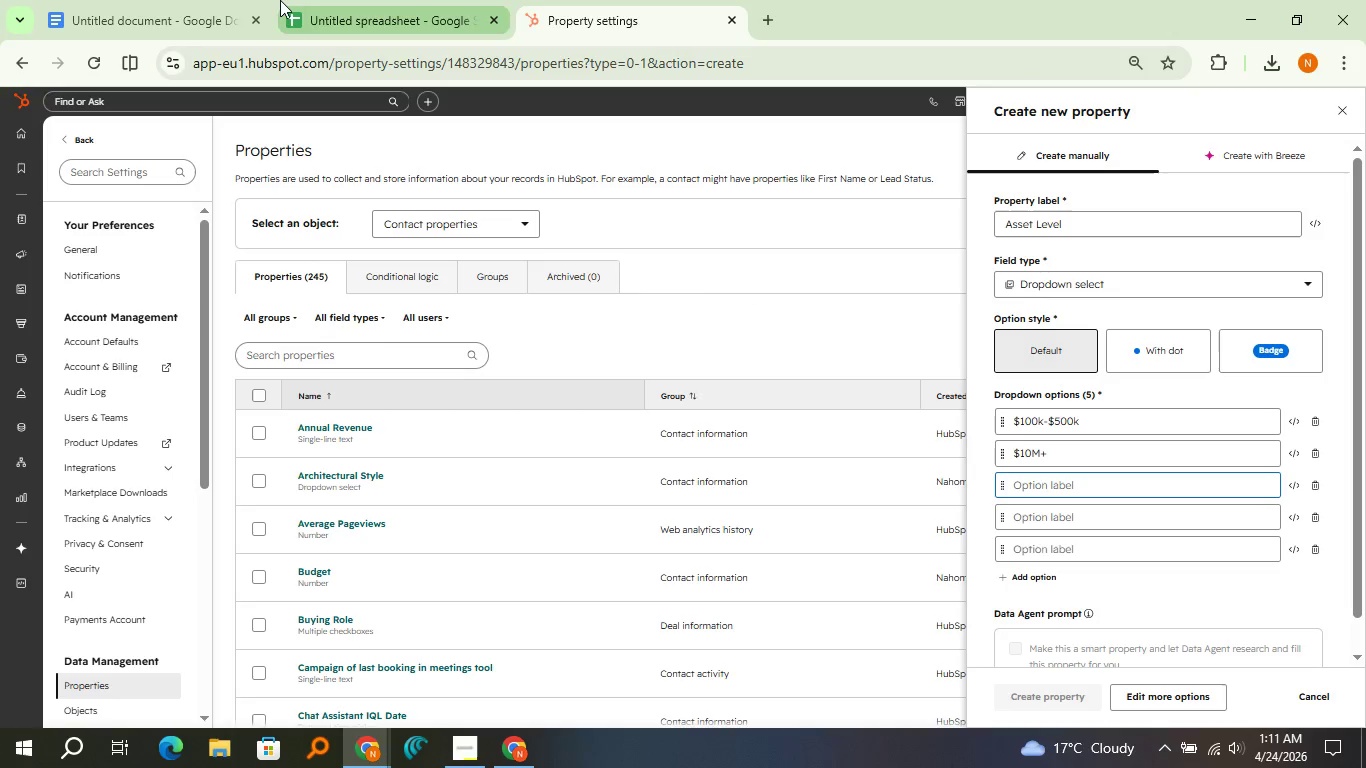 
left_click([278, 0])
 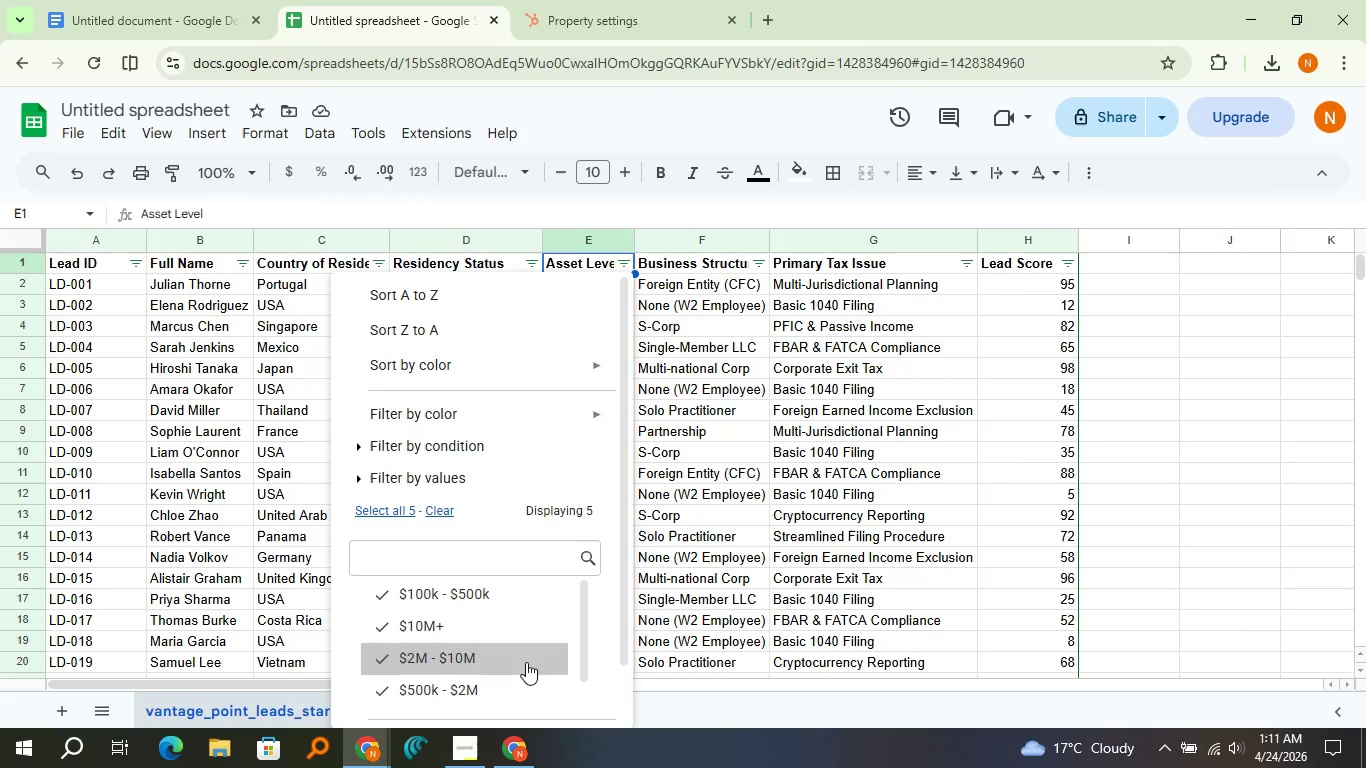 
scroll: coordinate [526, 662], scroll_direction: down, amount: 1.0
 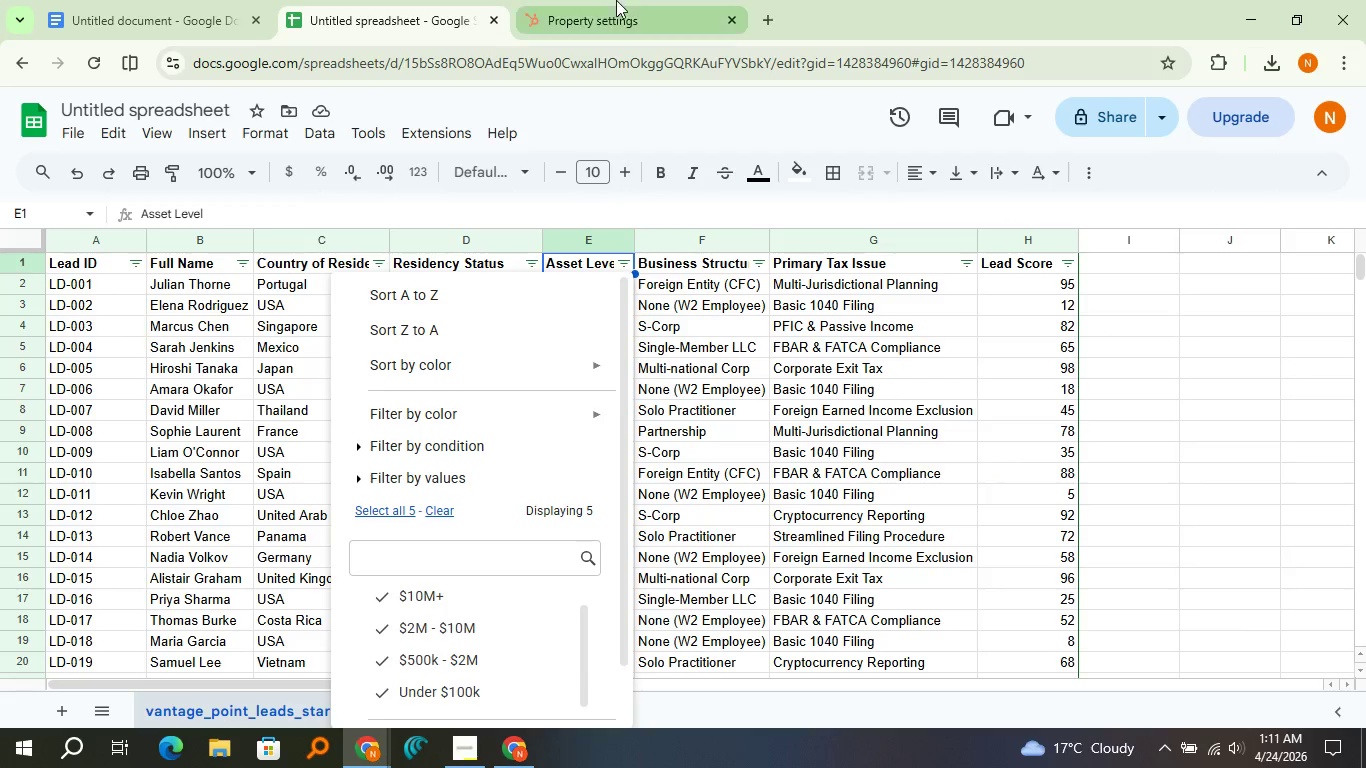 
left_click([616, 0])
 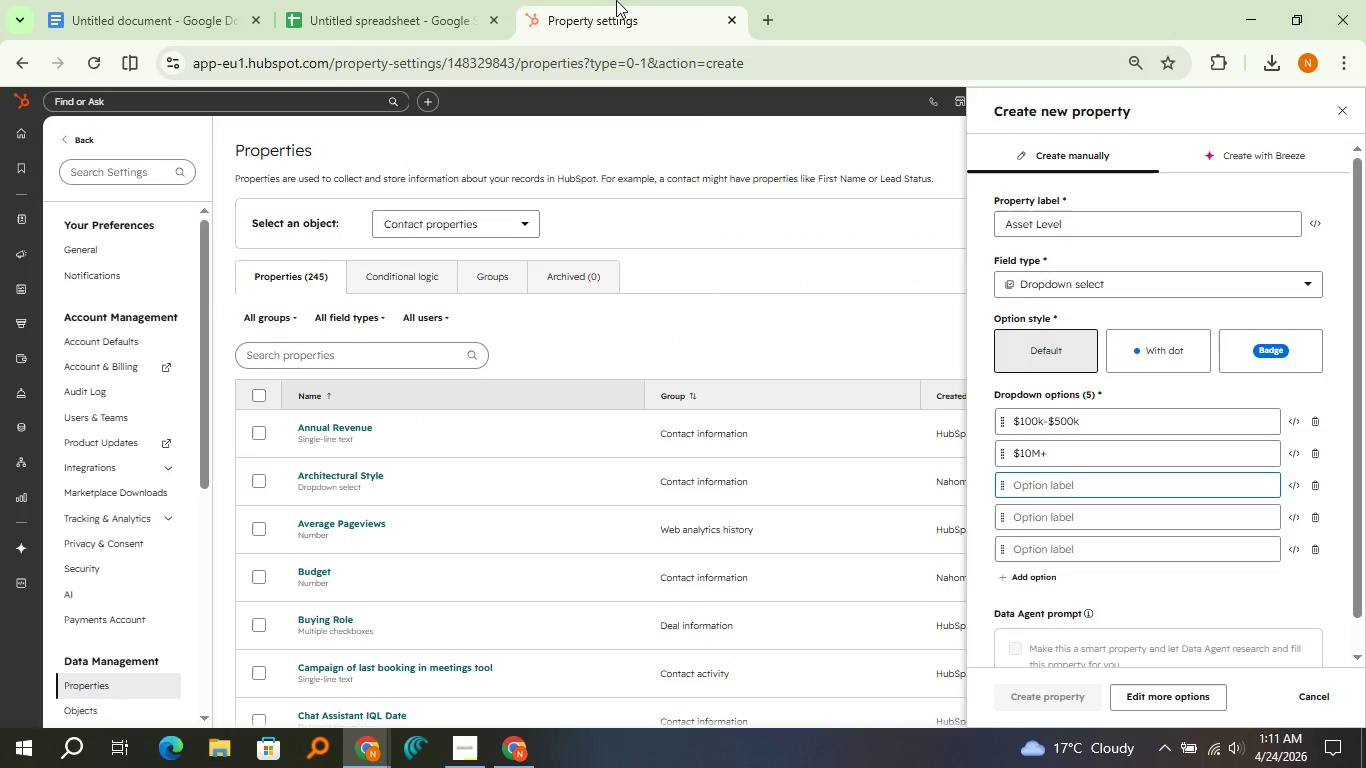 
type($2M-$10M)
 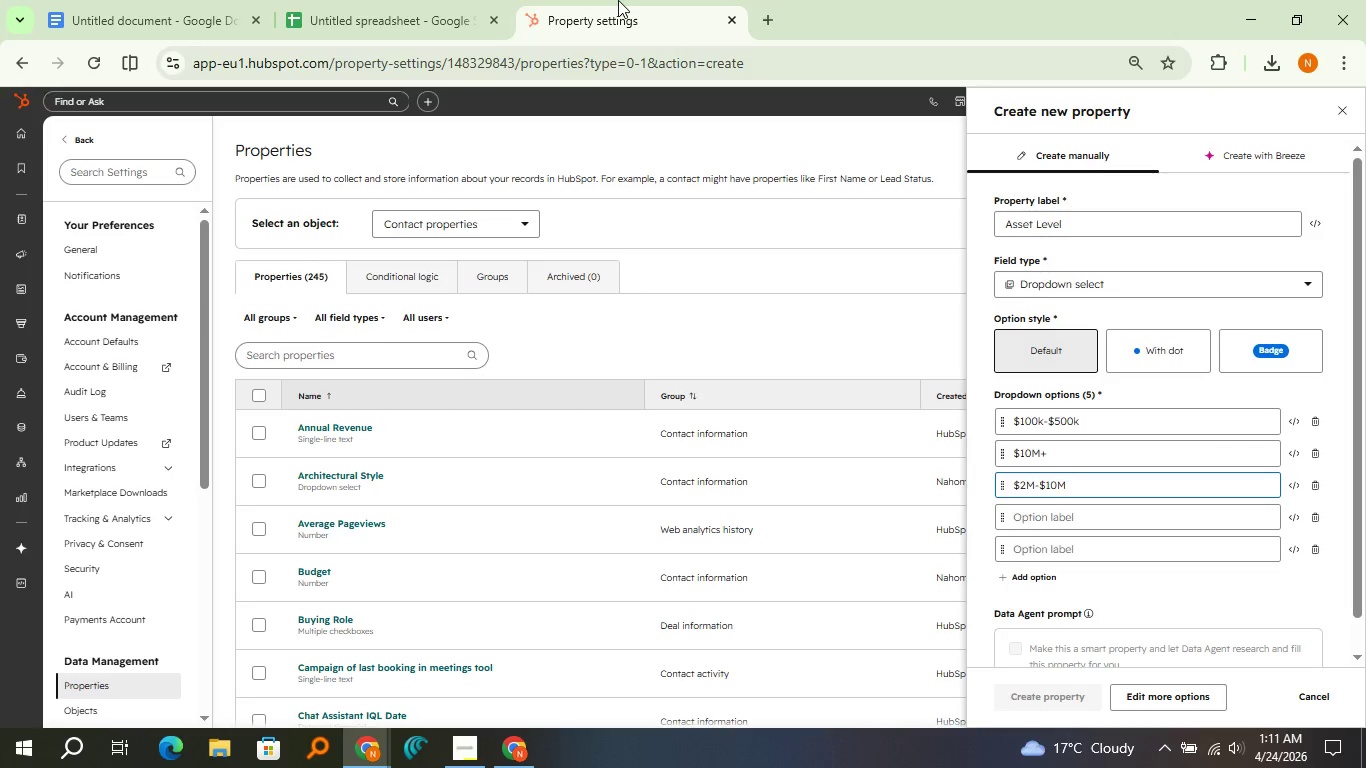 
key(ArrowDown)
 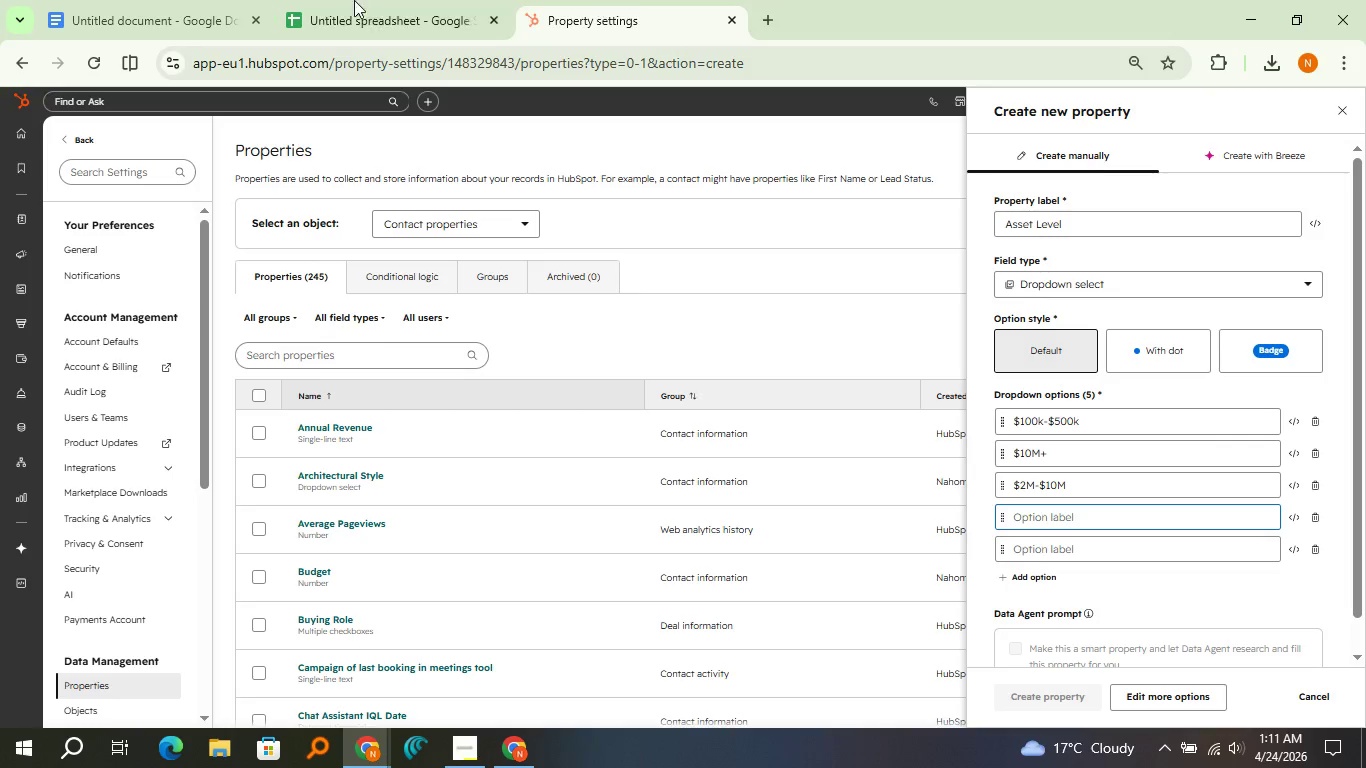 
left_click([312, 0])
 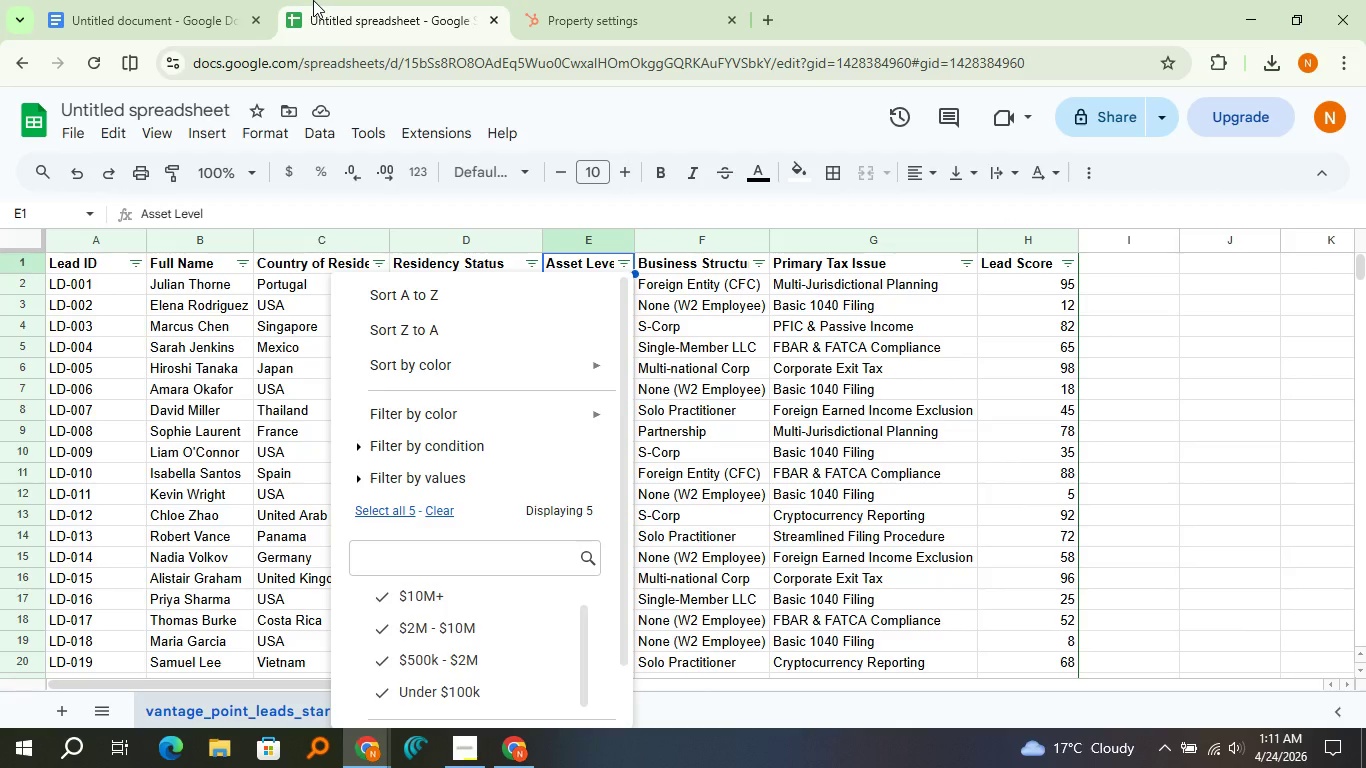 
left_click([520, 0])
 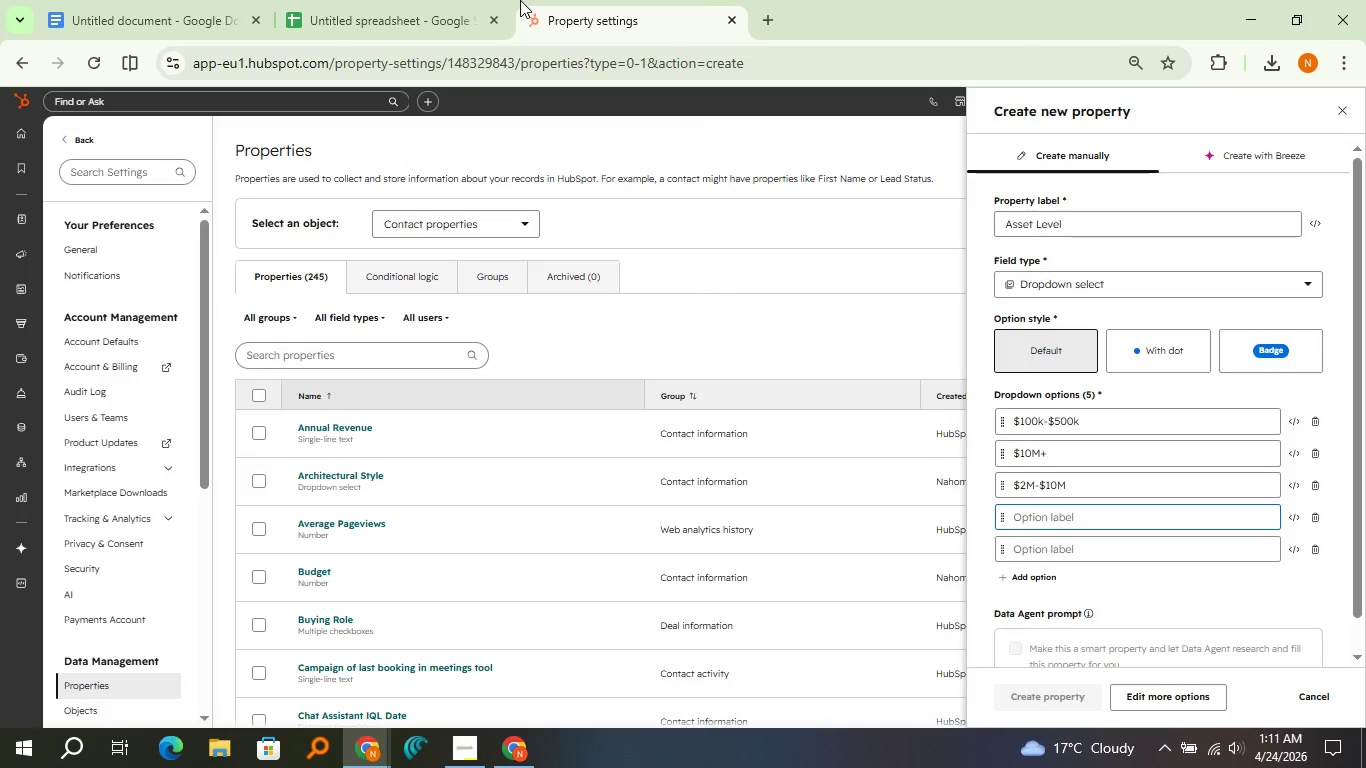 
type($500k-$2M)
 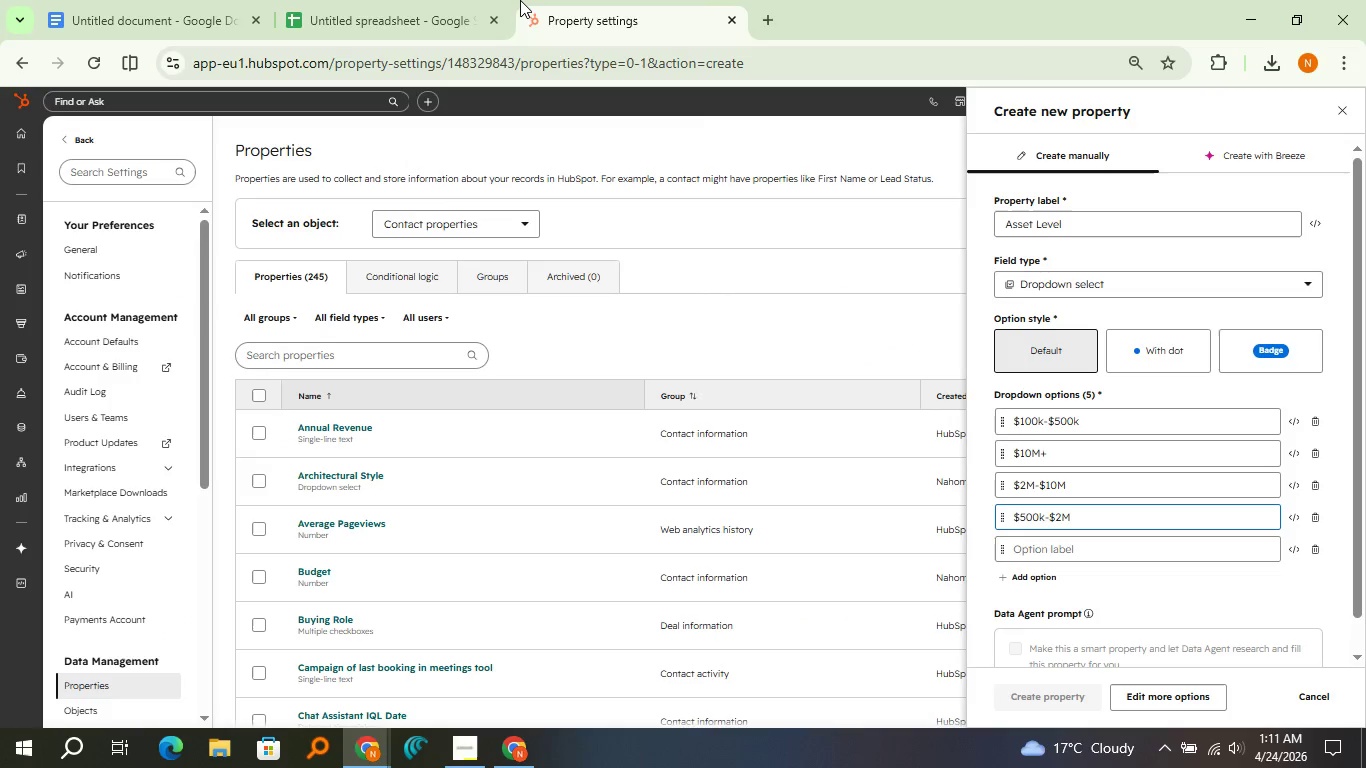 
left_click([347, 3])
 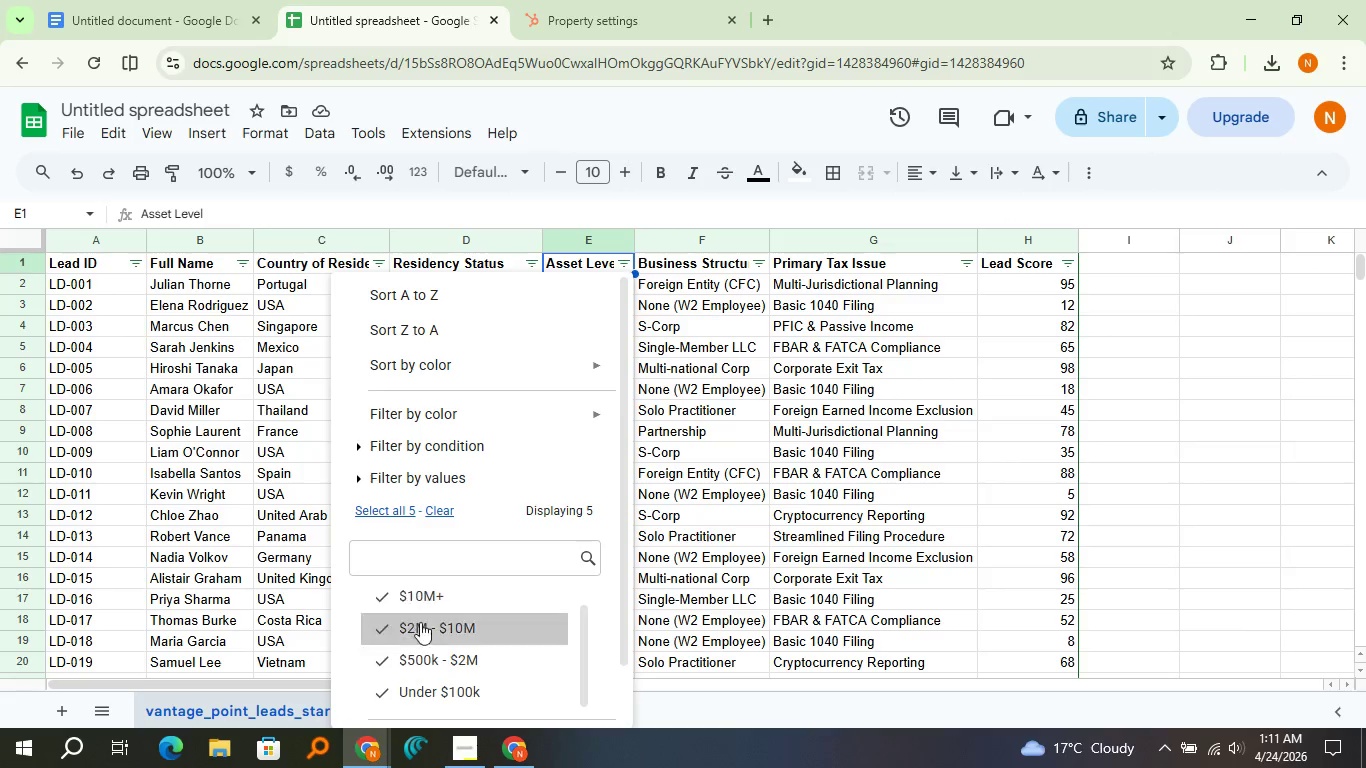 
scroll: coordinate [447, 666], scroll_direction: down, amount: 2.0
 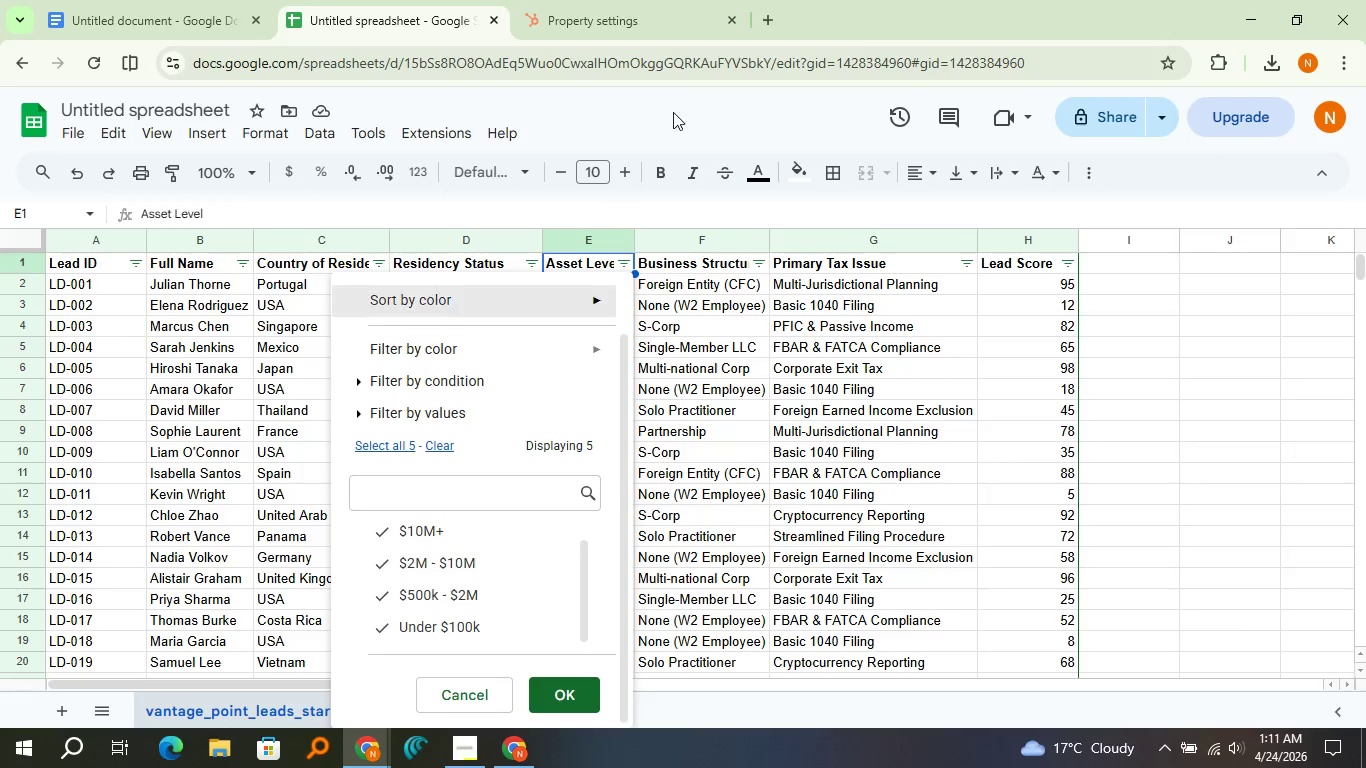 
left_click([619, 0])
 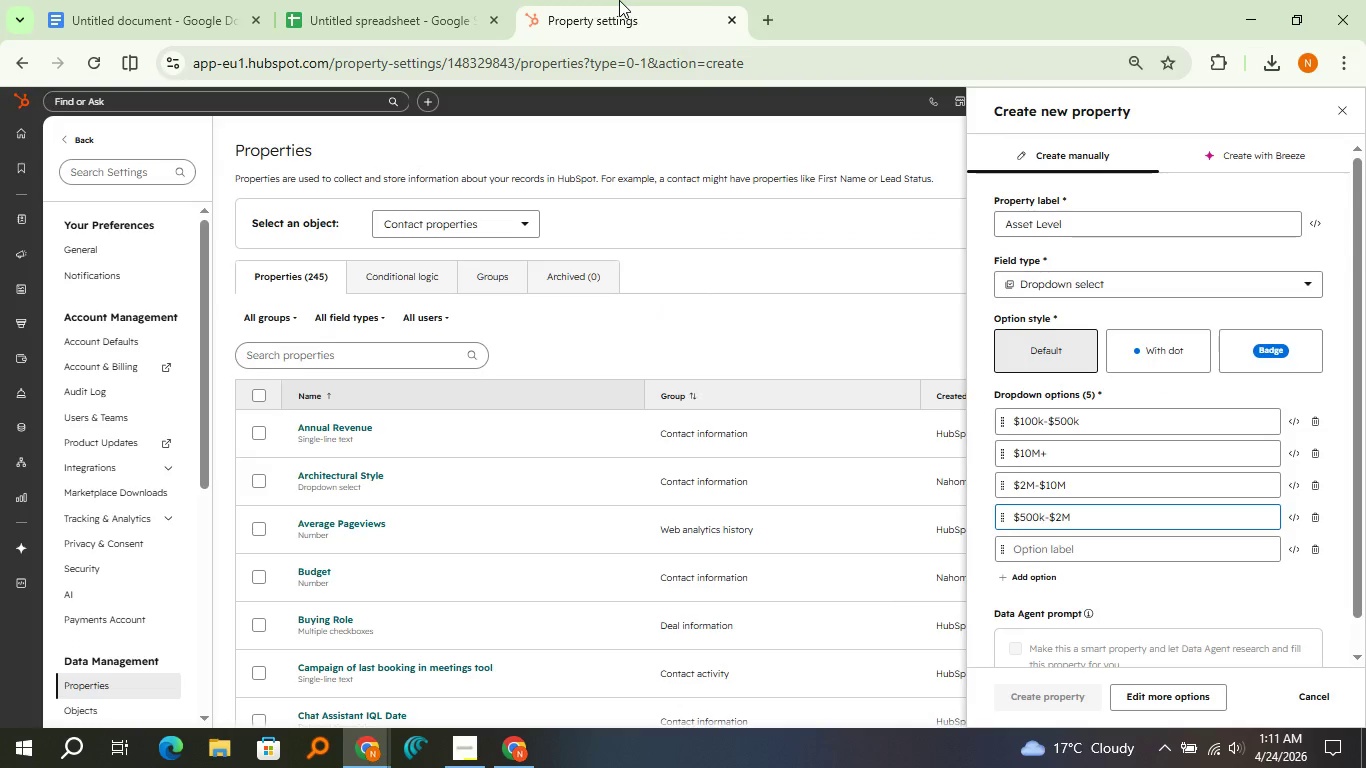 
key(ArrowDown)
 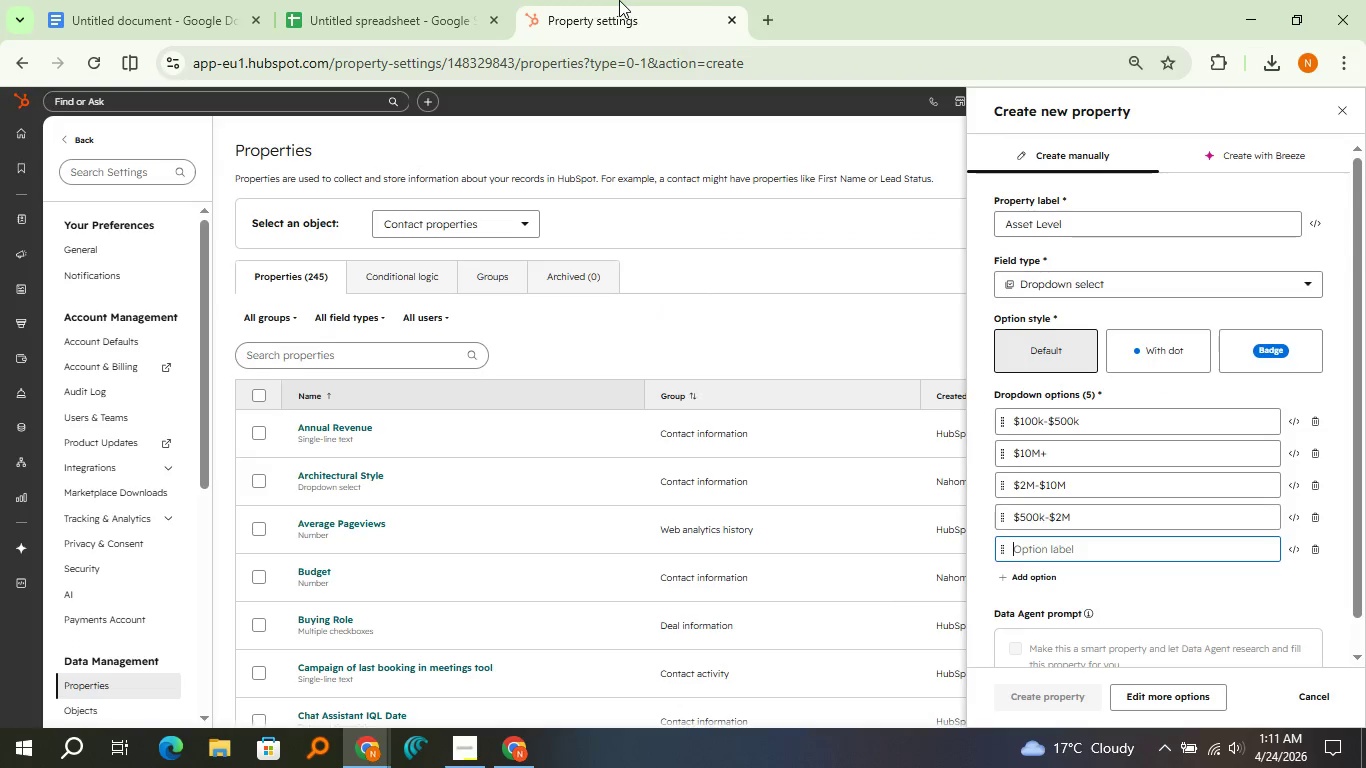 
hold_key(key=ShiftLeft, duration=0.41)
 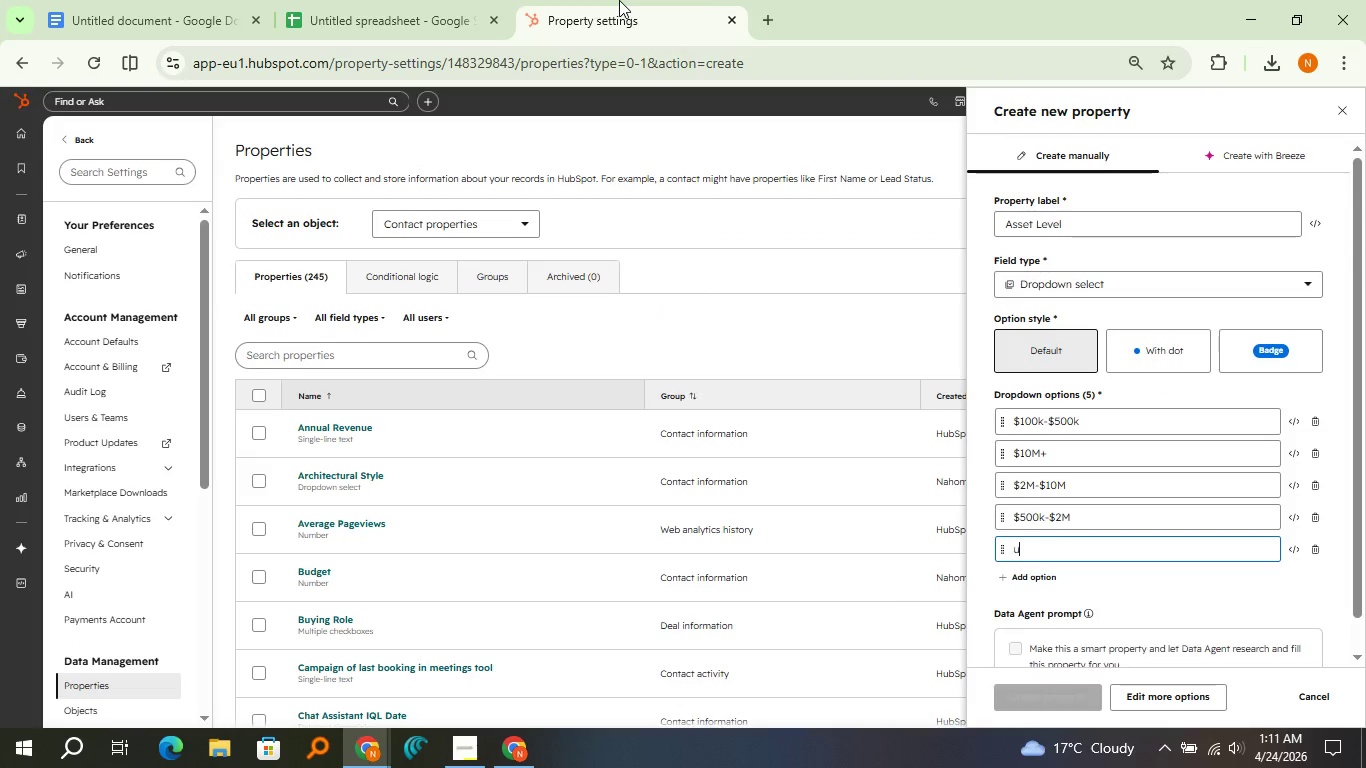 
type(under)
key(Backspace)
key(Backspace)
key(Backspace)
key(Backspace)
key(Backspace)
type(Under $100k)
 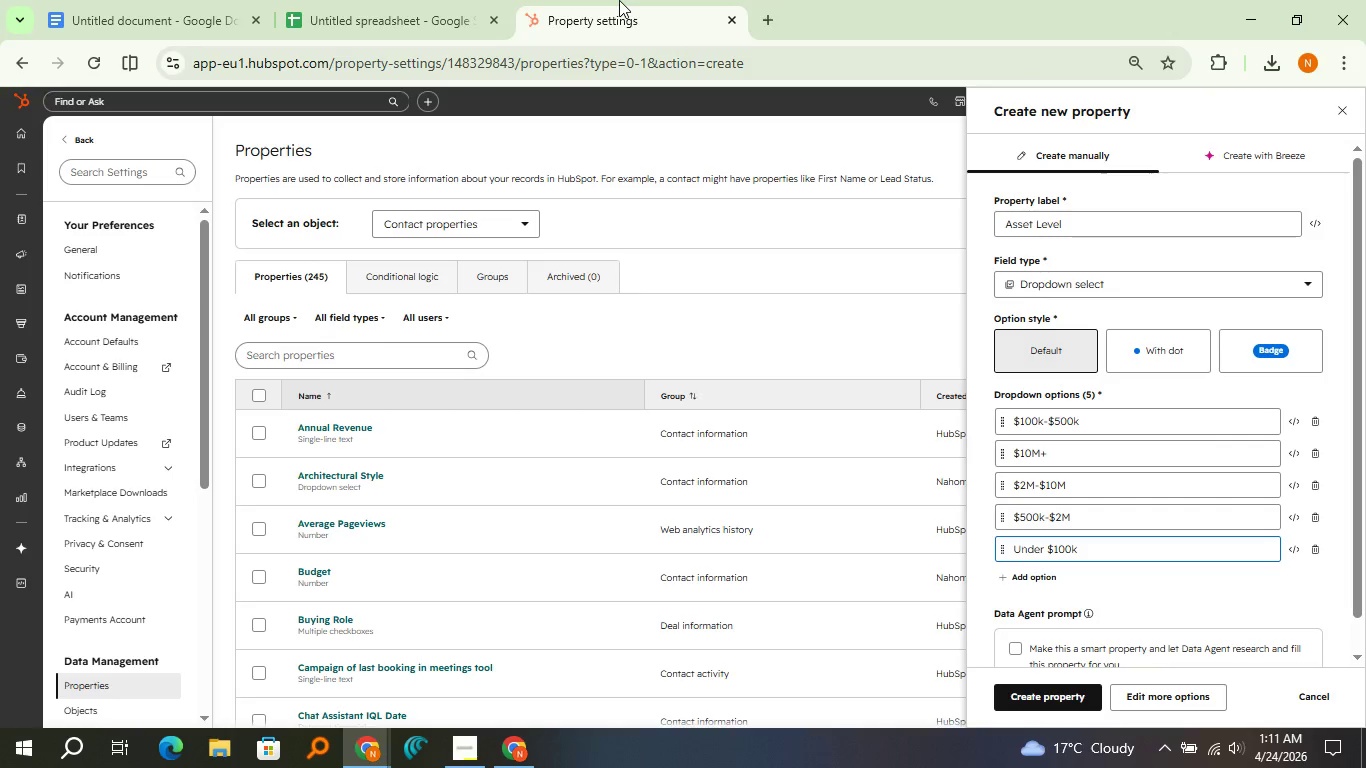 
left_click([1036, 705])
 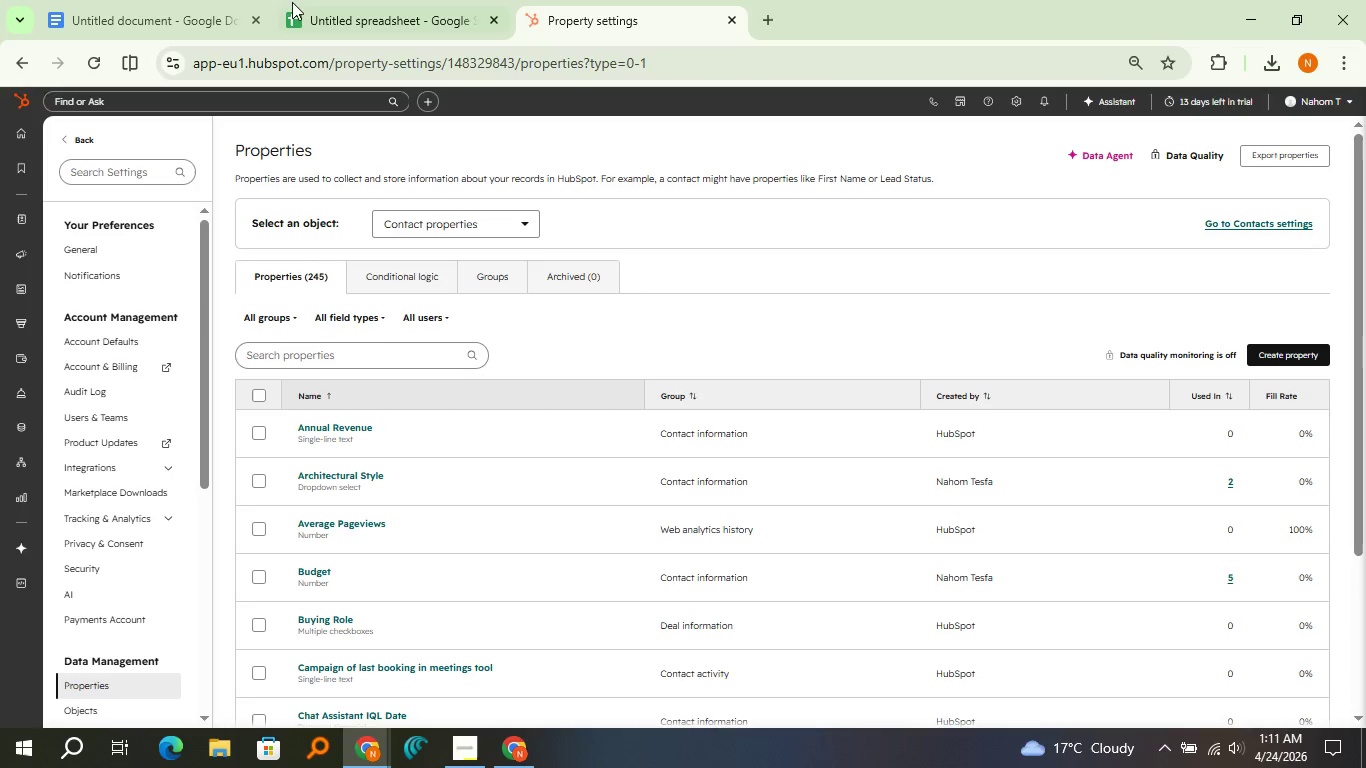 
left_click([297, 0])
 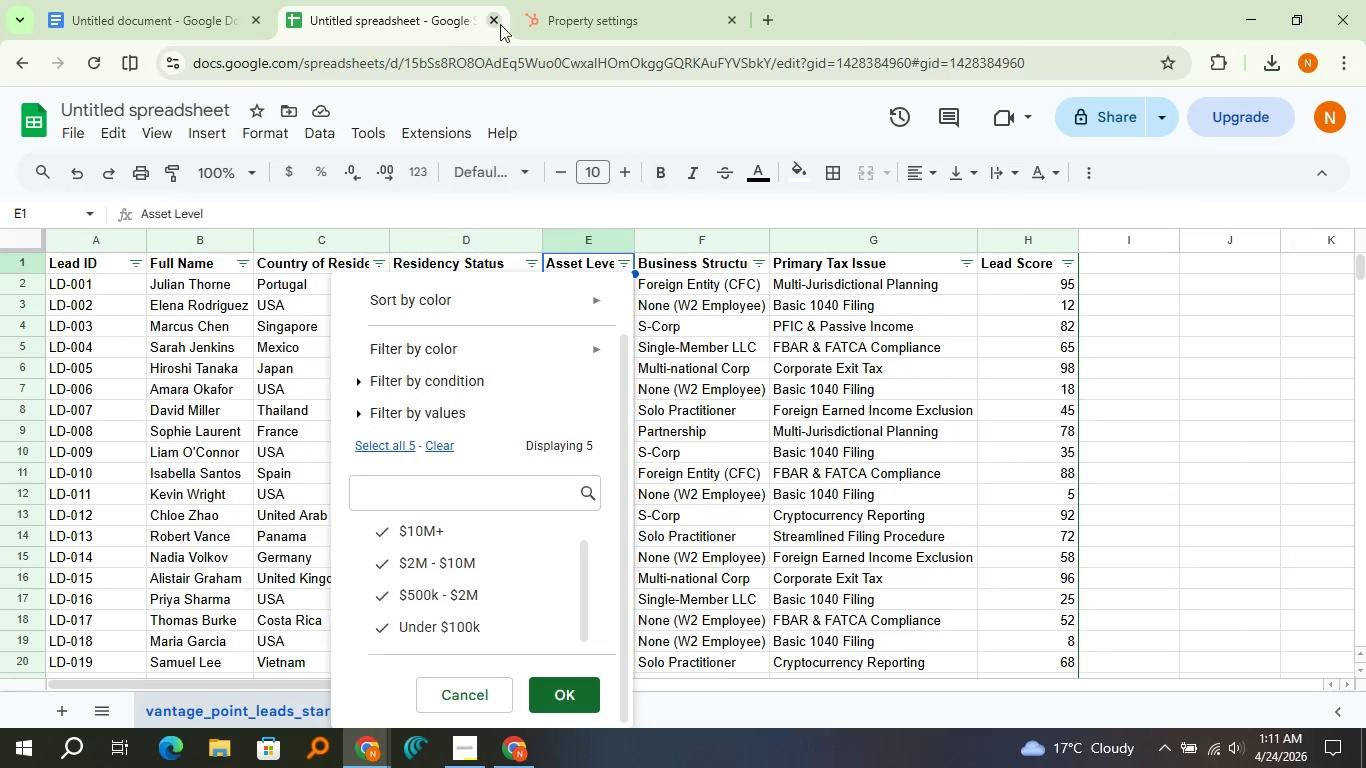 
left_click([568, 21])
 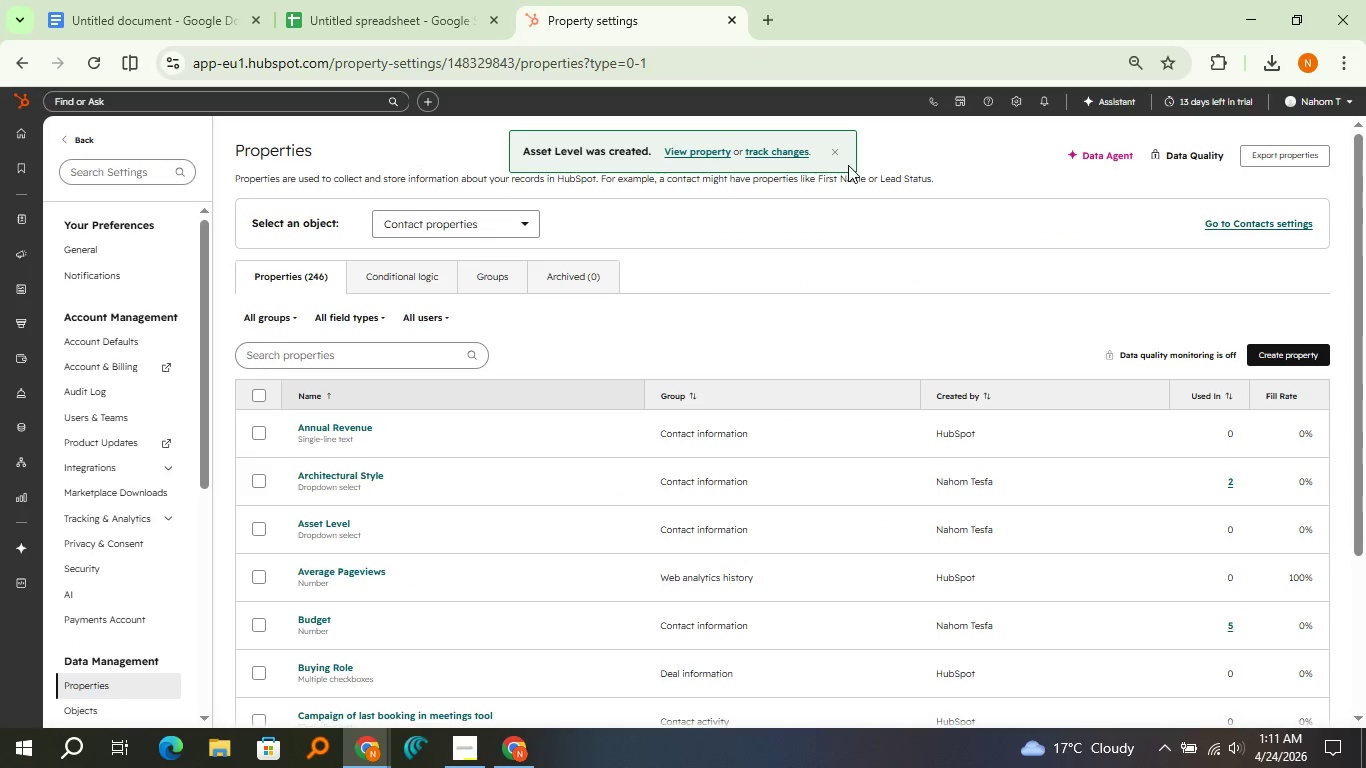 
left_click([842, 150])
 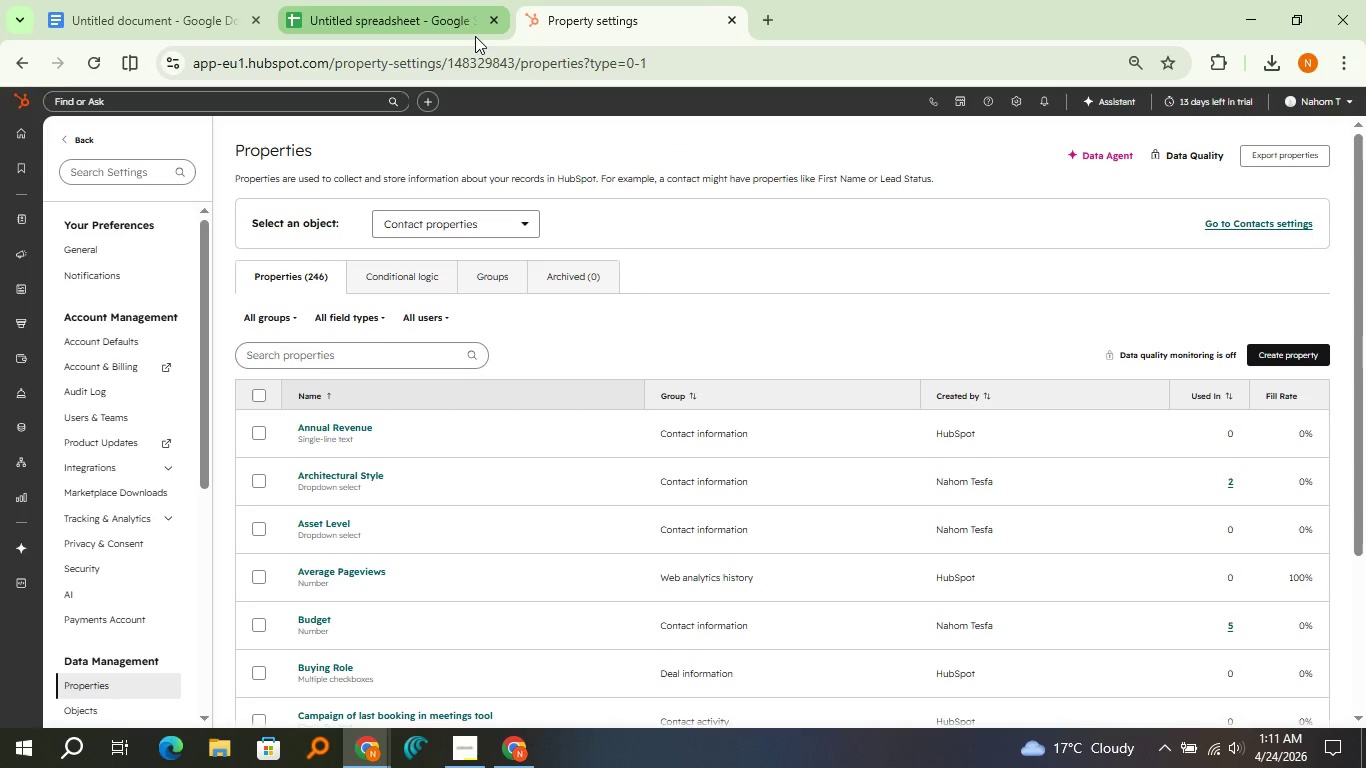 
left_click([475, 36])
 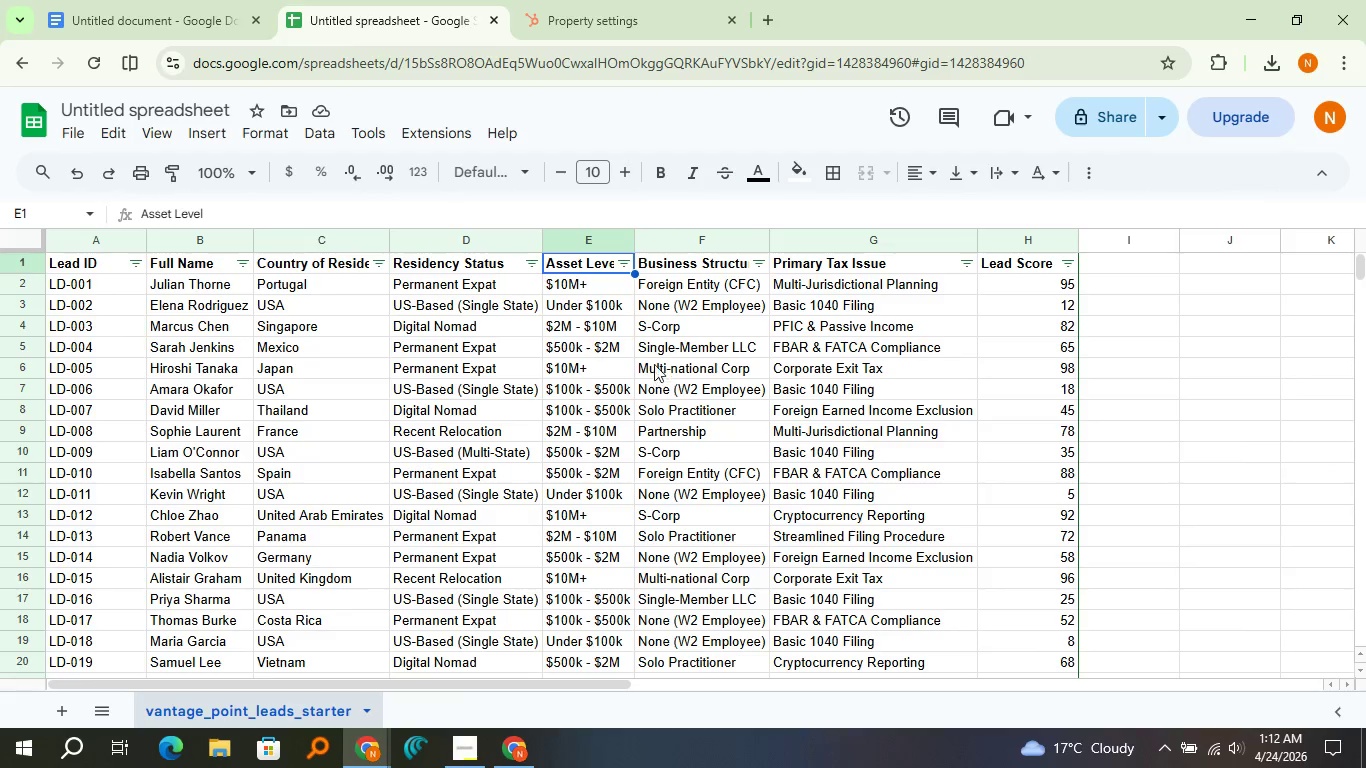 
left_click([754, 267])
 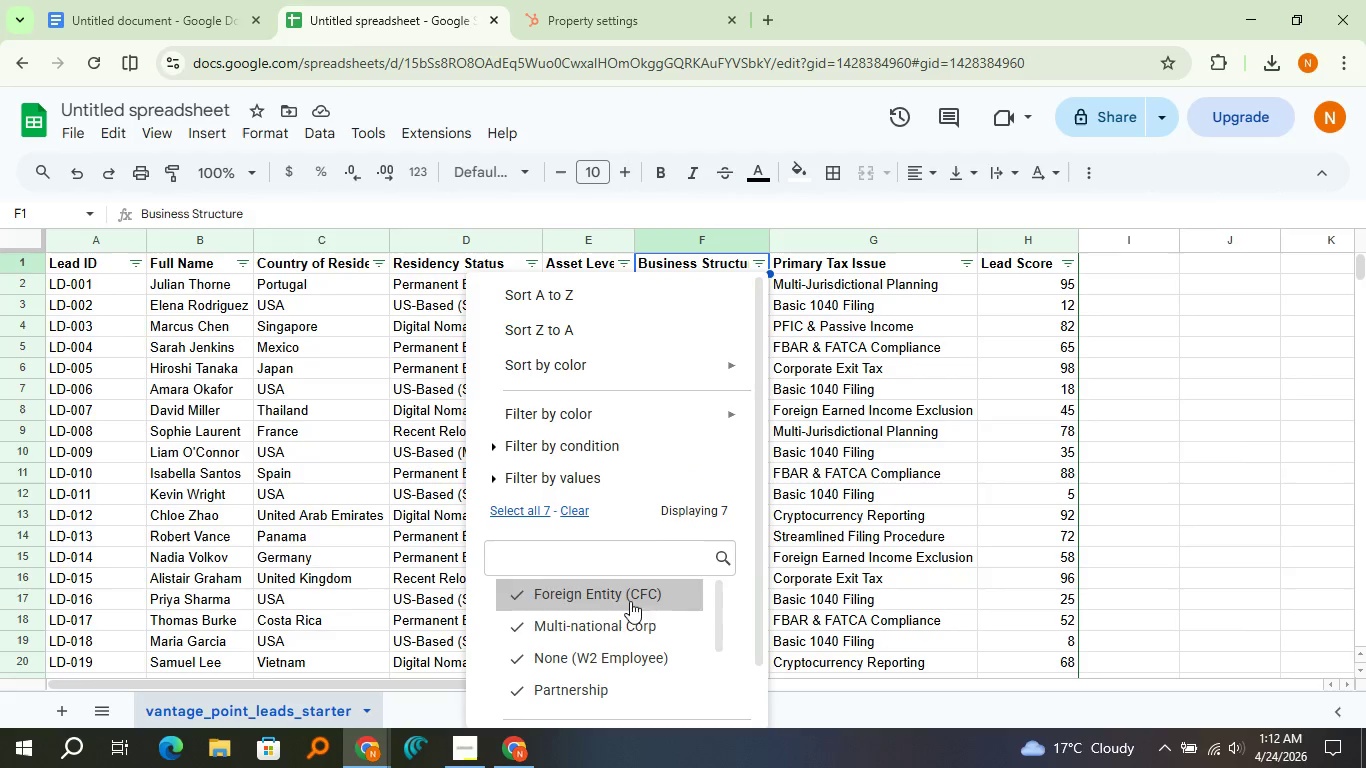 
scroll: coordinate [633, 632], scroll_direction: down, amount: 1.0
 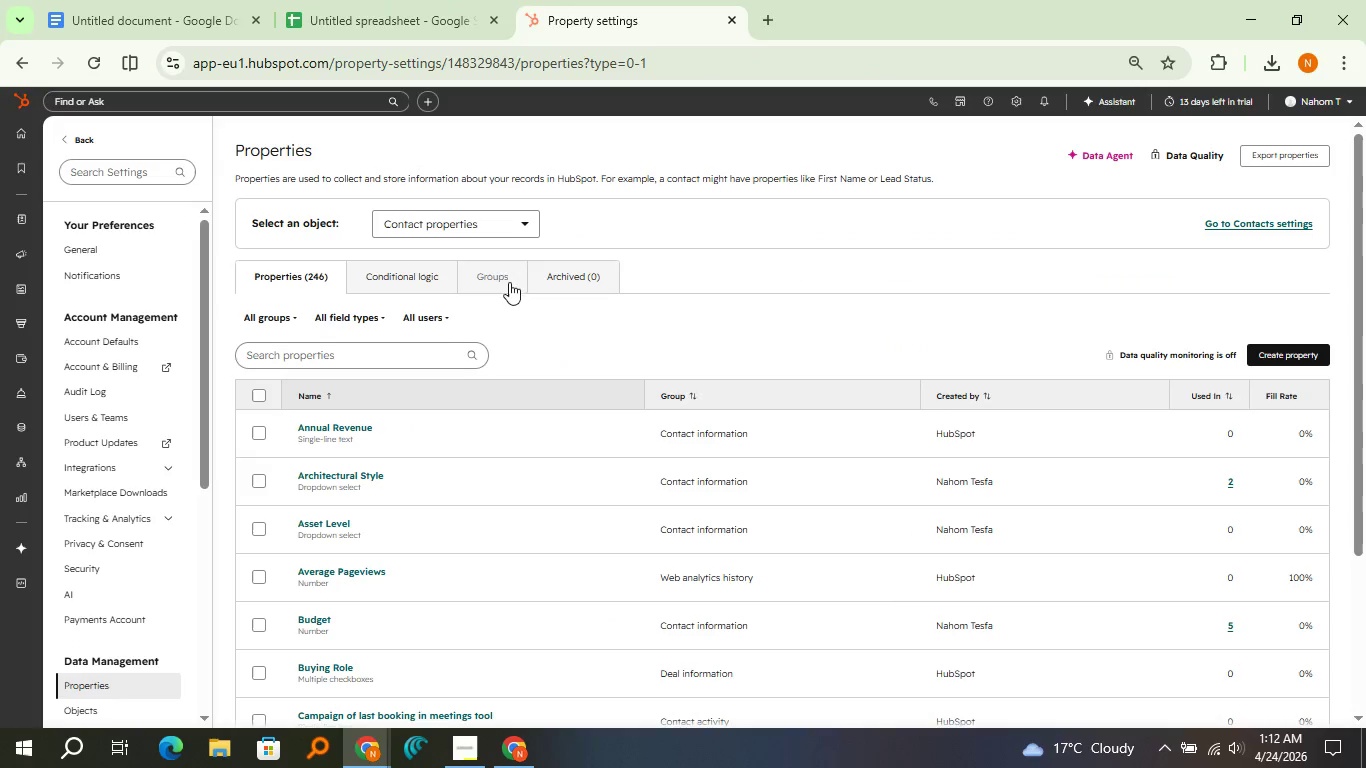 
left_click([434, 343])
 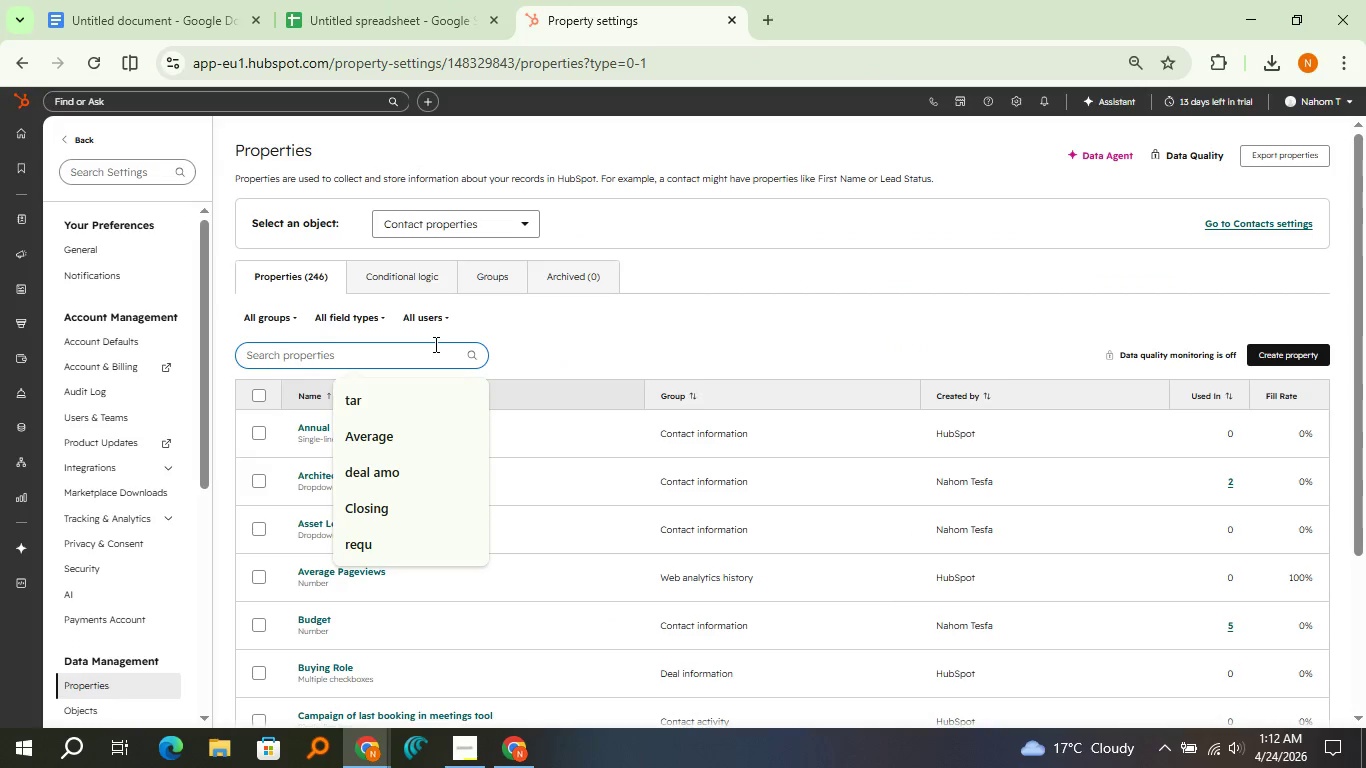 
type(Busi)
key(Backspace)
key(Backspace)
type(siness )
 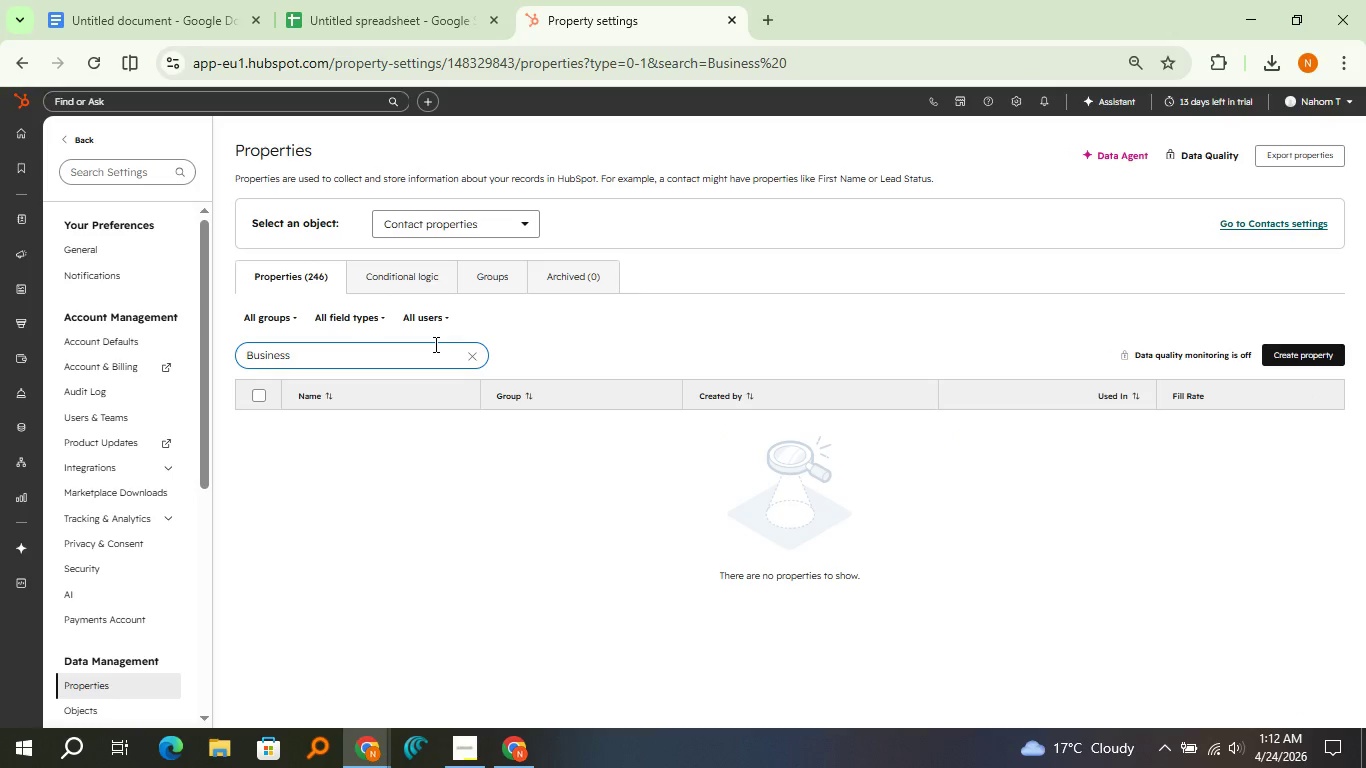 
hold_key(key=Backspace, duration=0.75)
 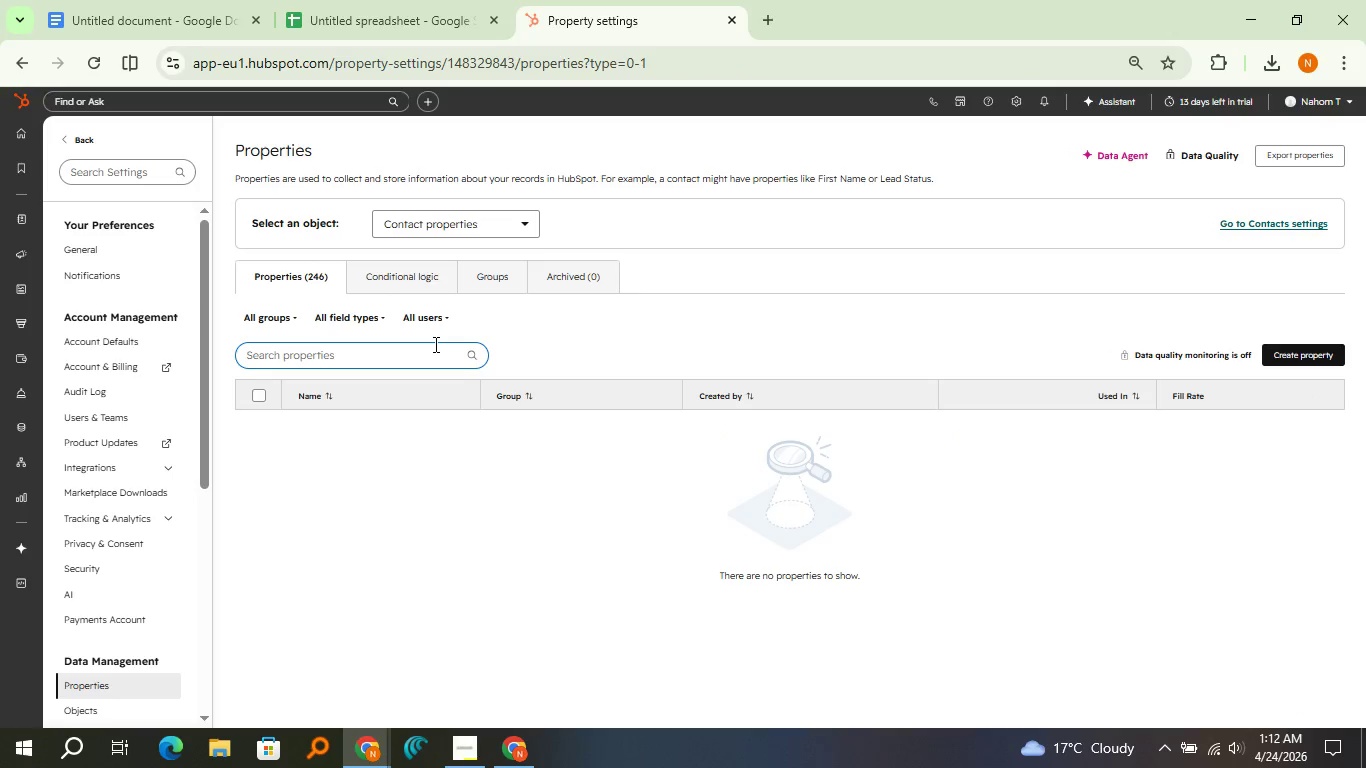 
hold_key(key=Backspace, duration=8.48)
 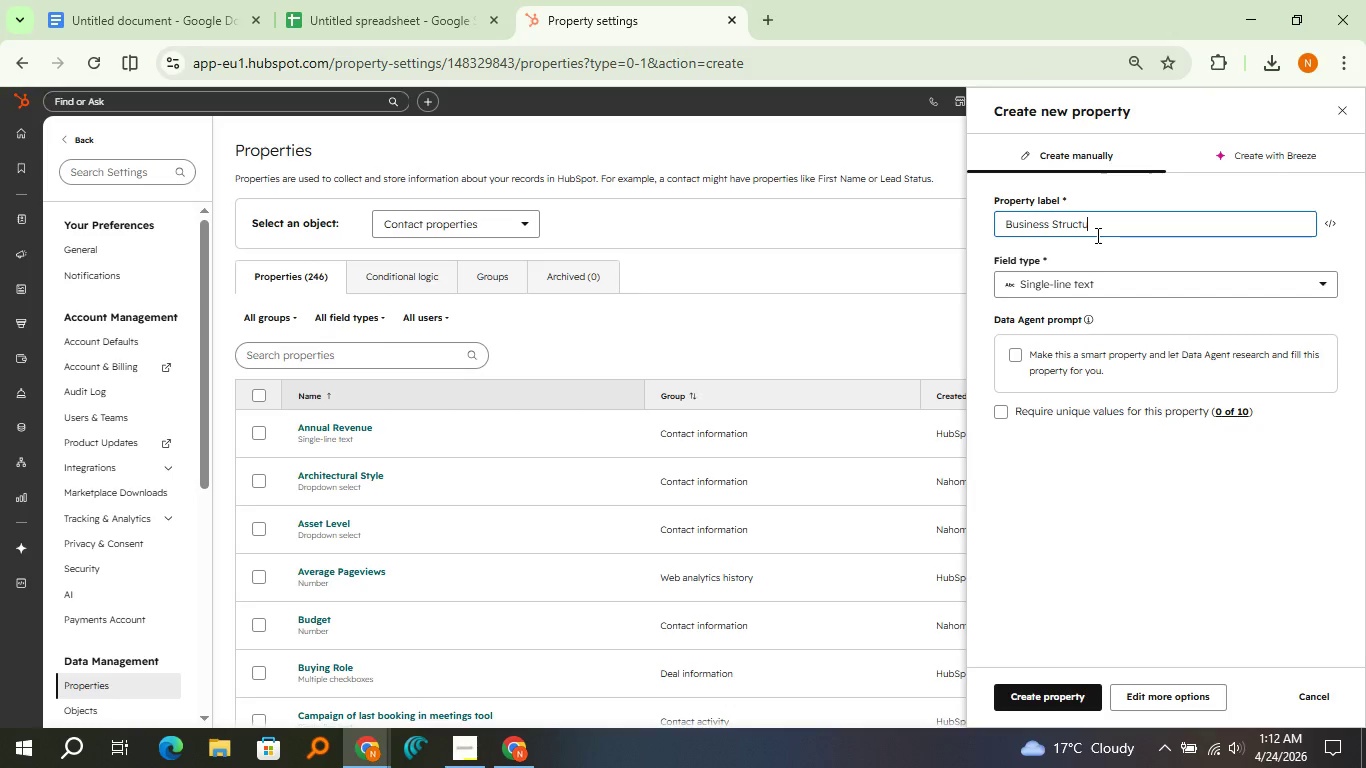 
type(Business Strucytue)
 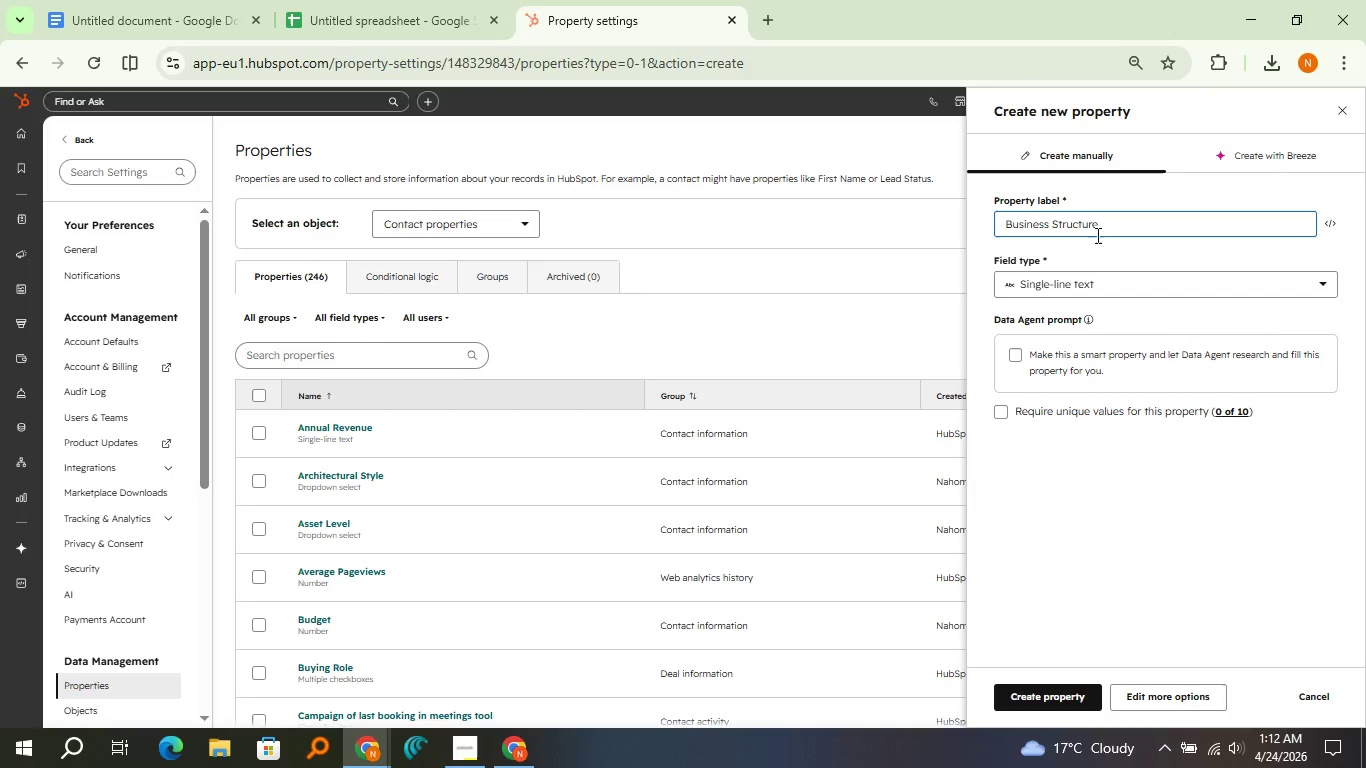 
 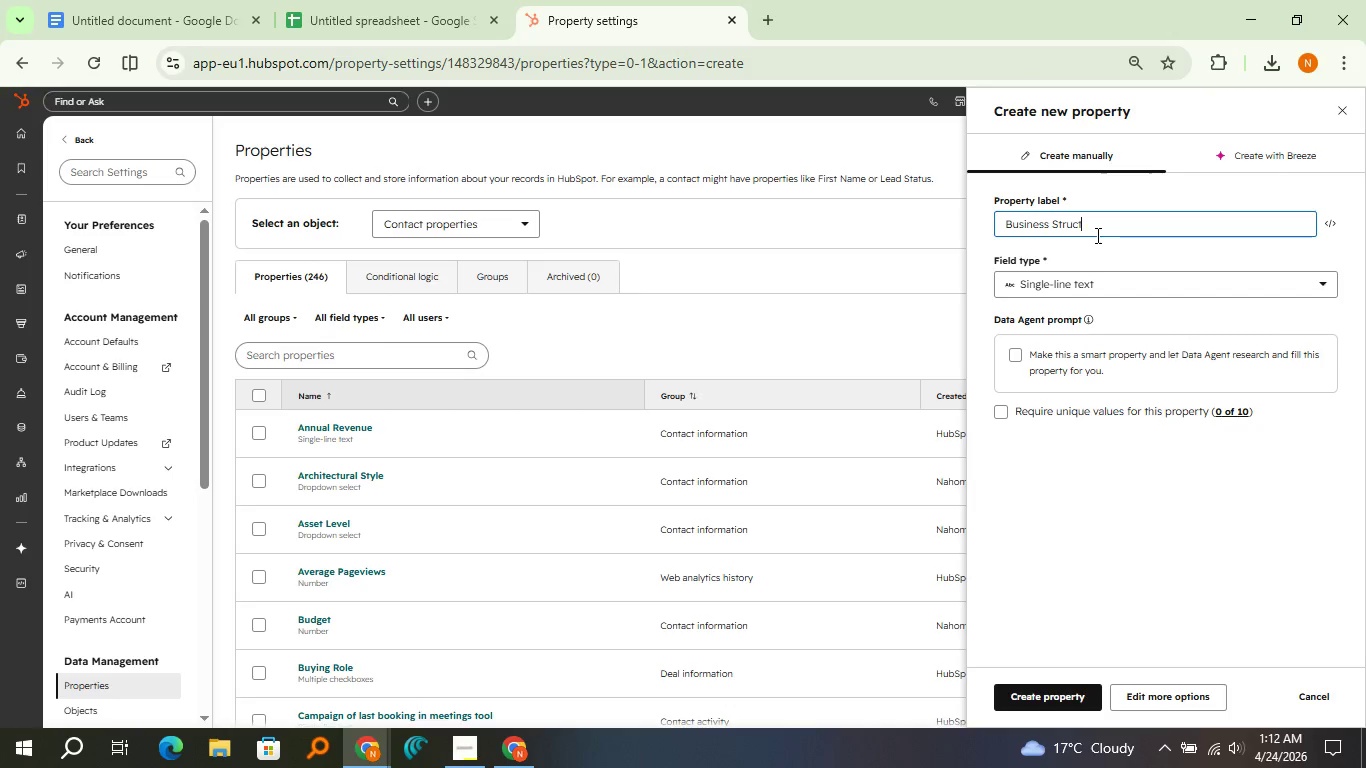 
hold_key(key=R, duration=0.31)
 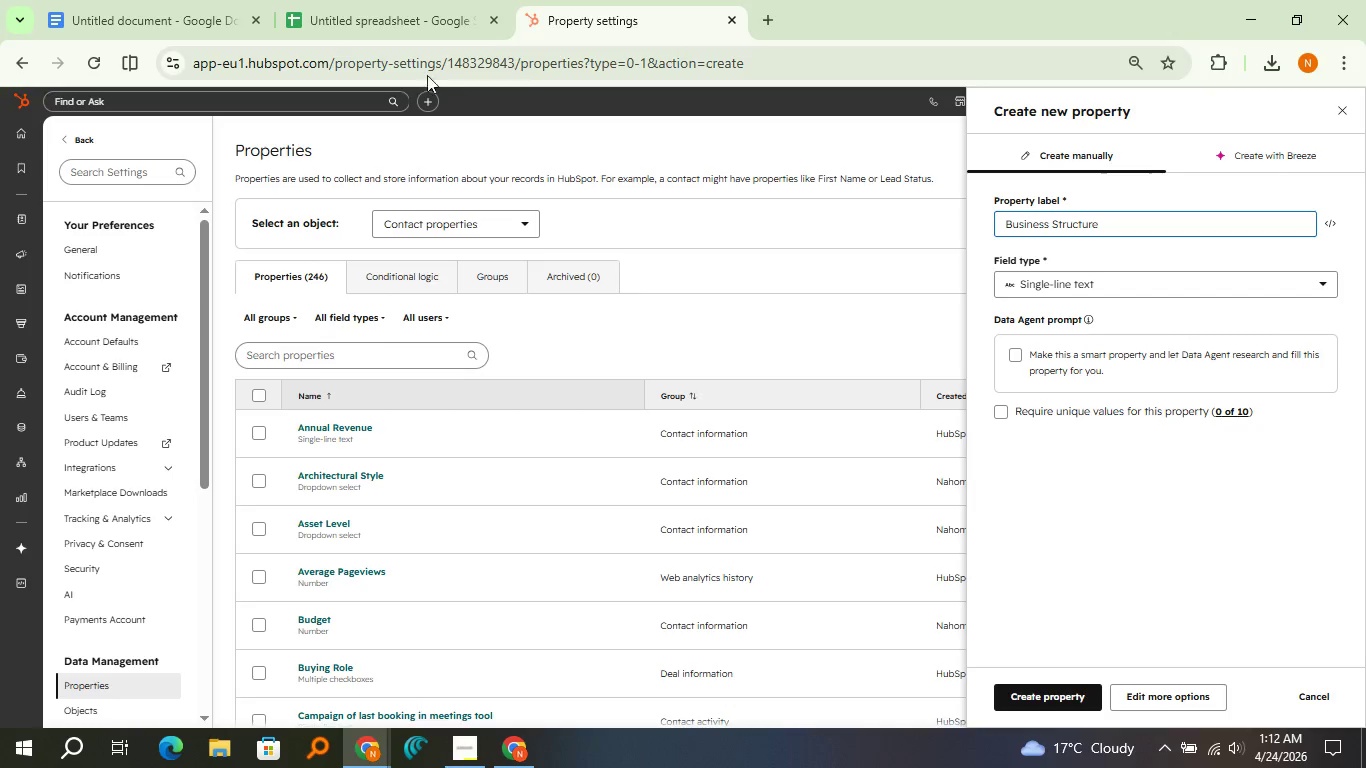 
left_click([389, 1])
 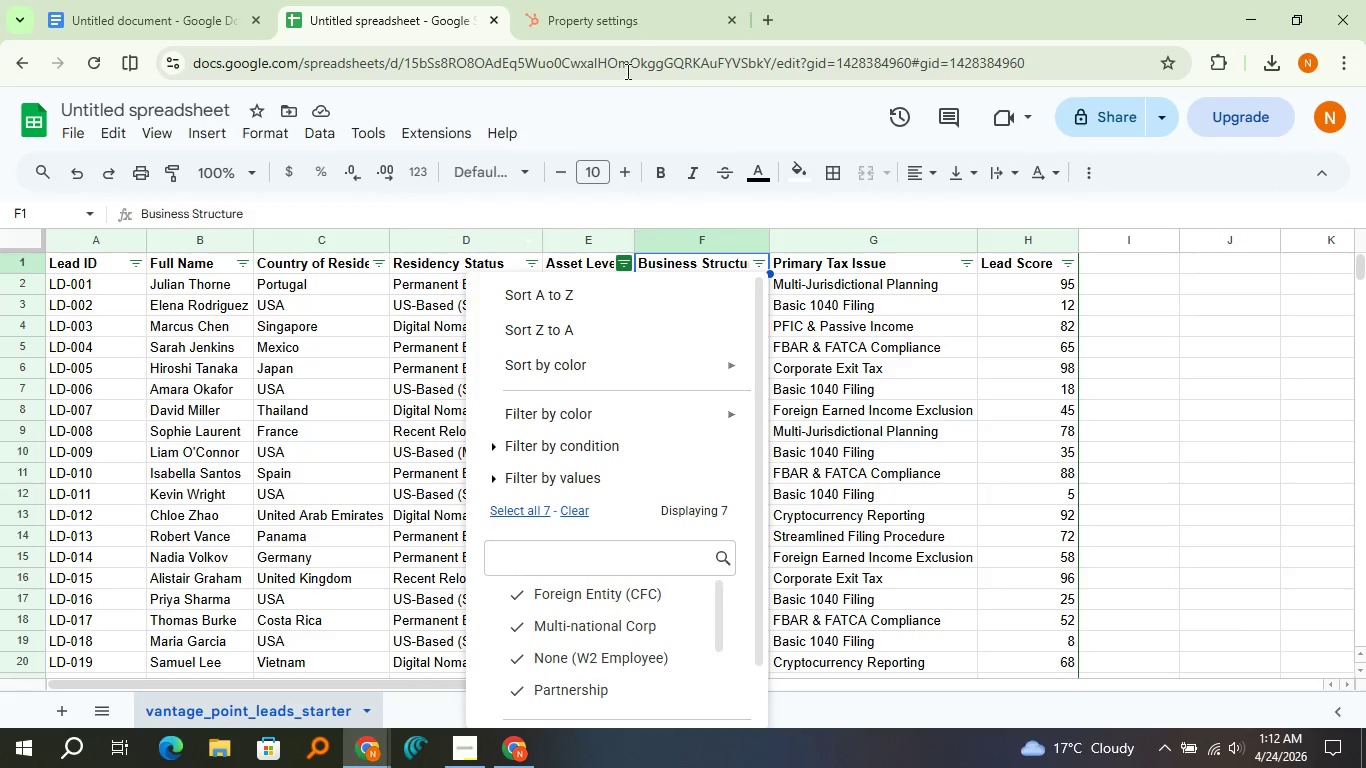 
left_click([653, 0])
 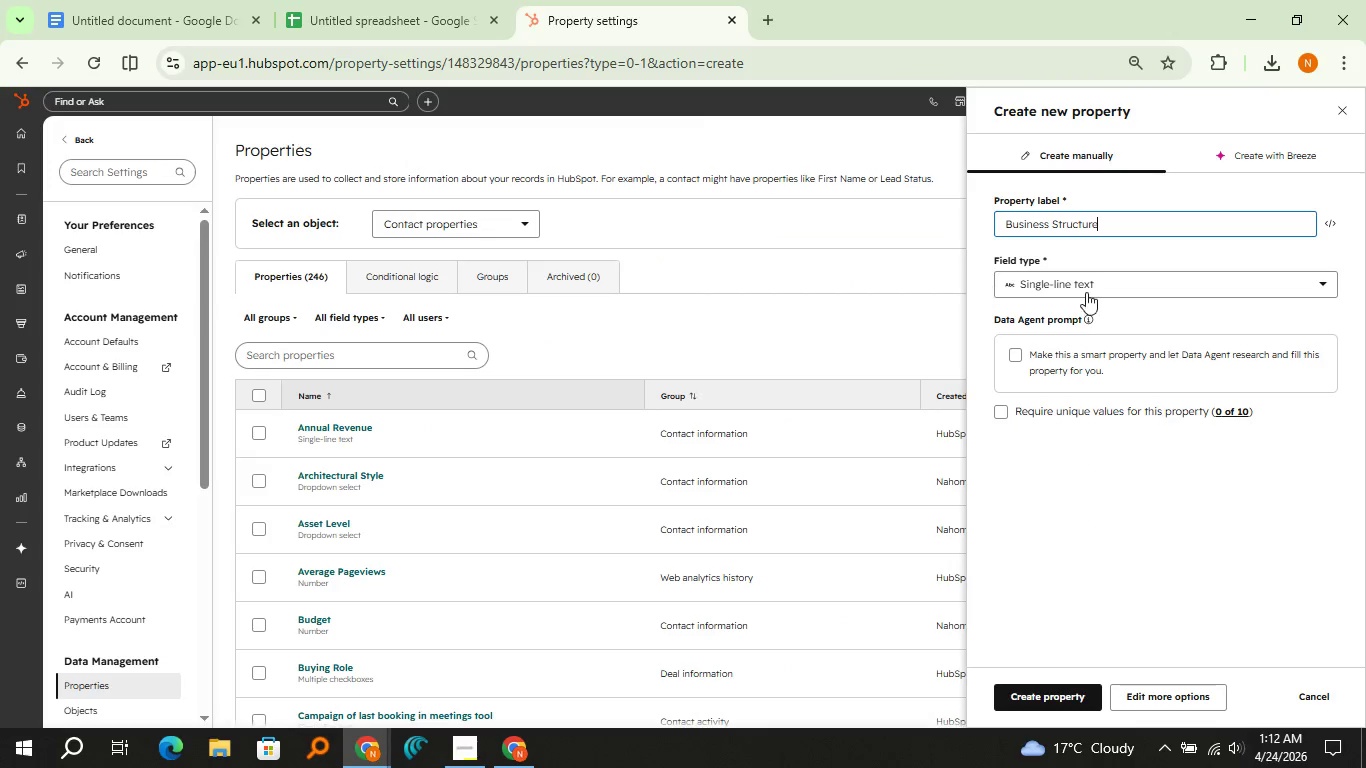 
left_click([1086, 291])
 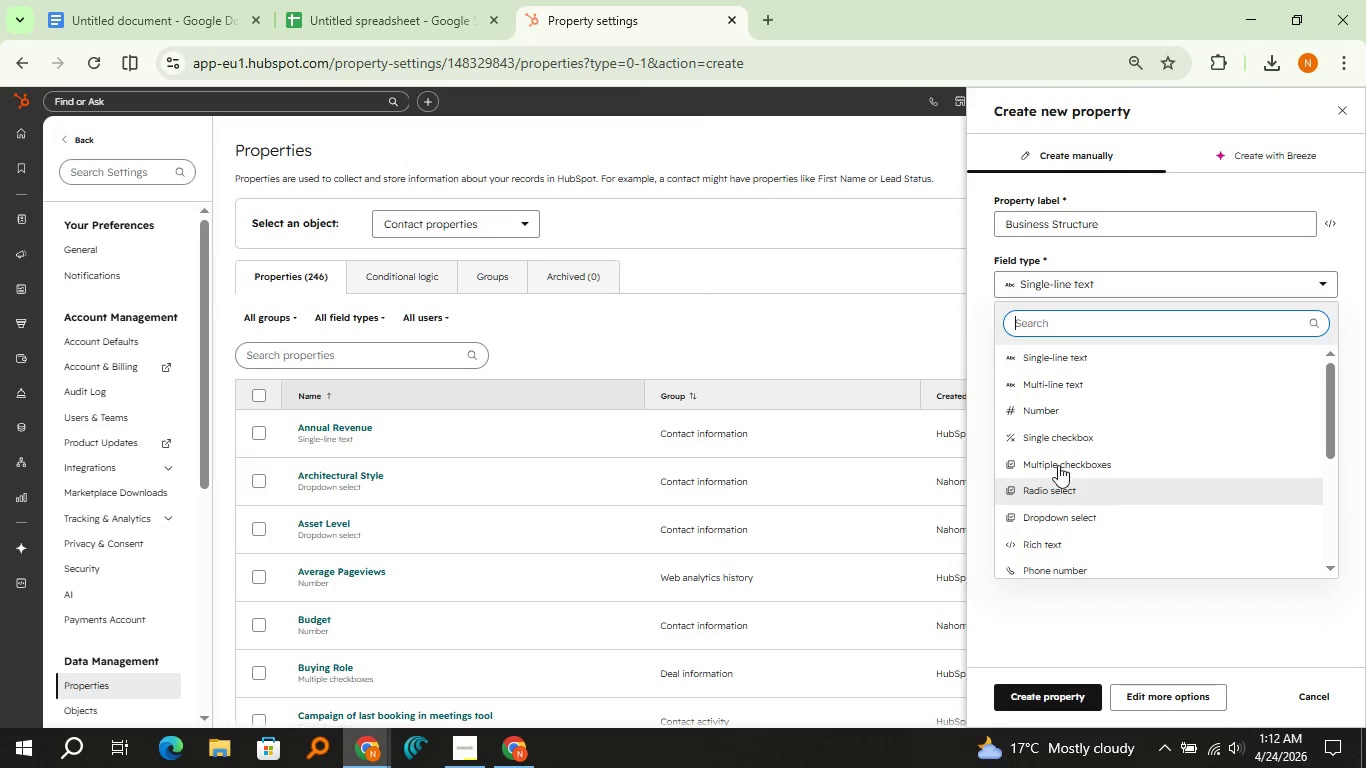 
left_click([436, 0])
 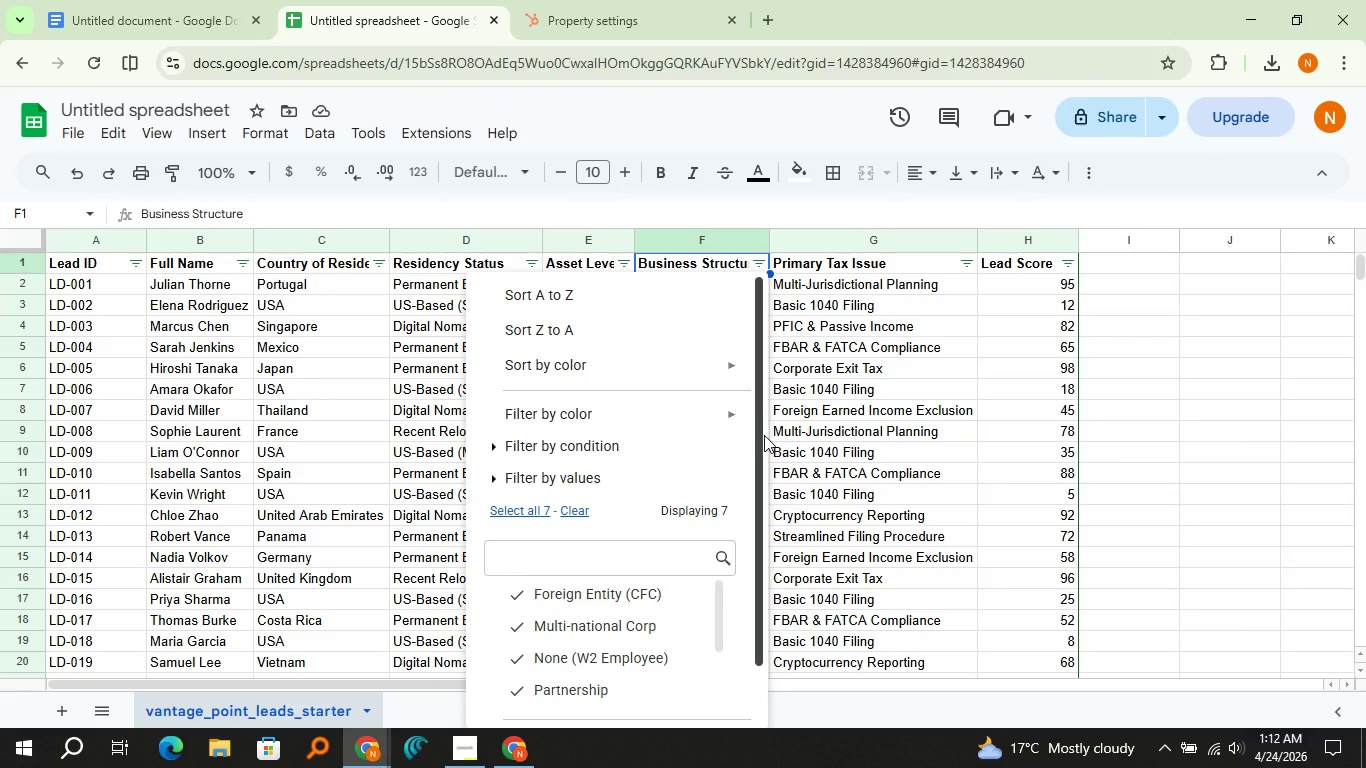 
scroll: coordinate [781, 458], scroll_direction: down, amount: 3.0
 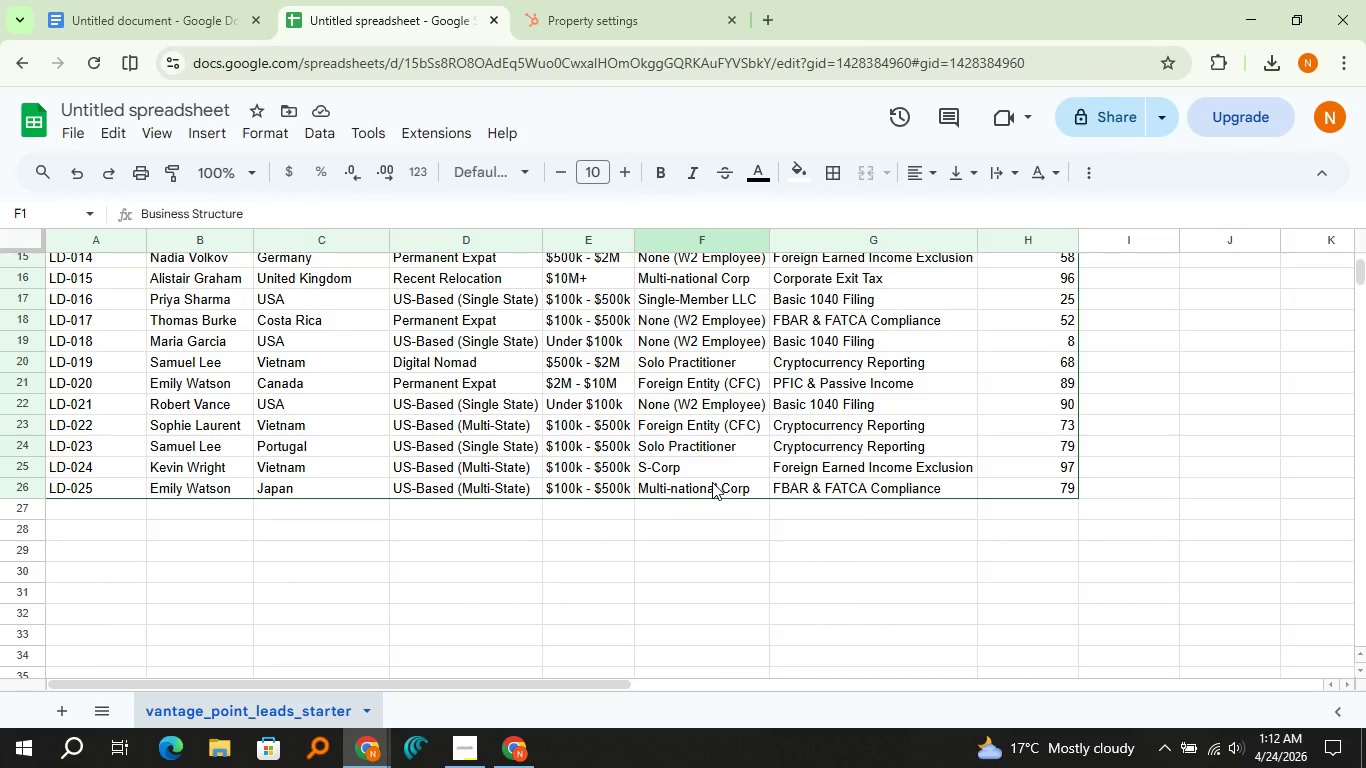 
scroll: coordinate [713, 482], scroll_direction: up, amount: 5.0
 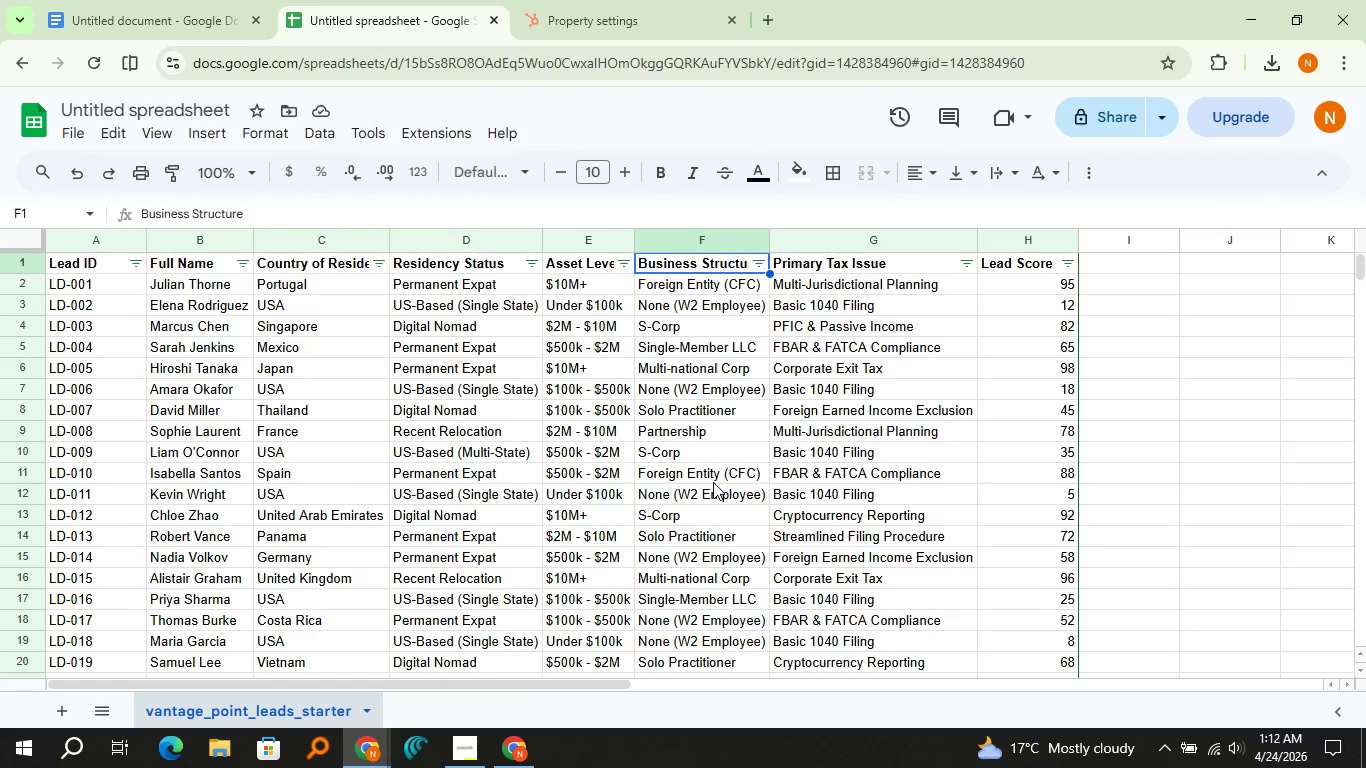 
scroll: coordinate [713, 482], scroll_direction: down, amount: 1.0
 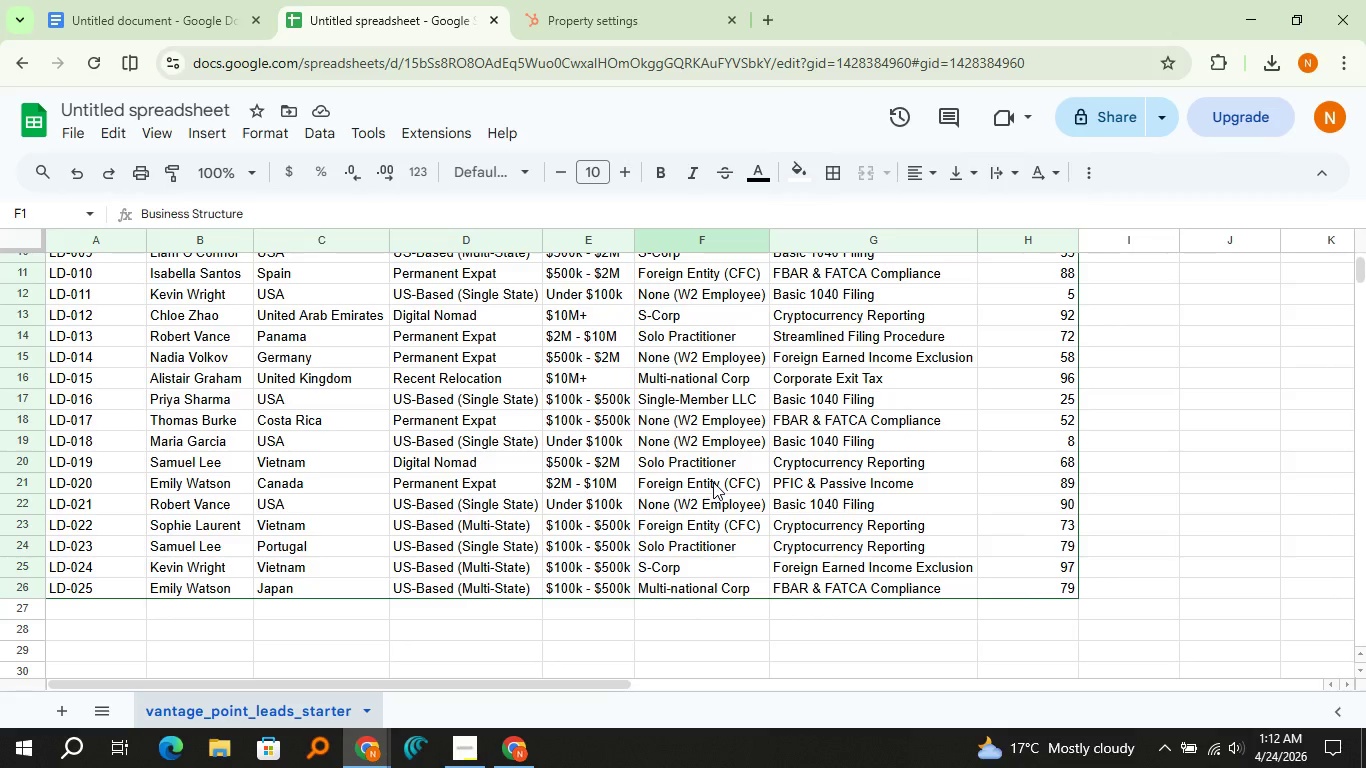 
scroll: coordinate [713, 482], scroll_direction: up, amount: 3.0
 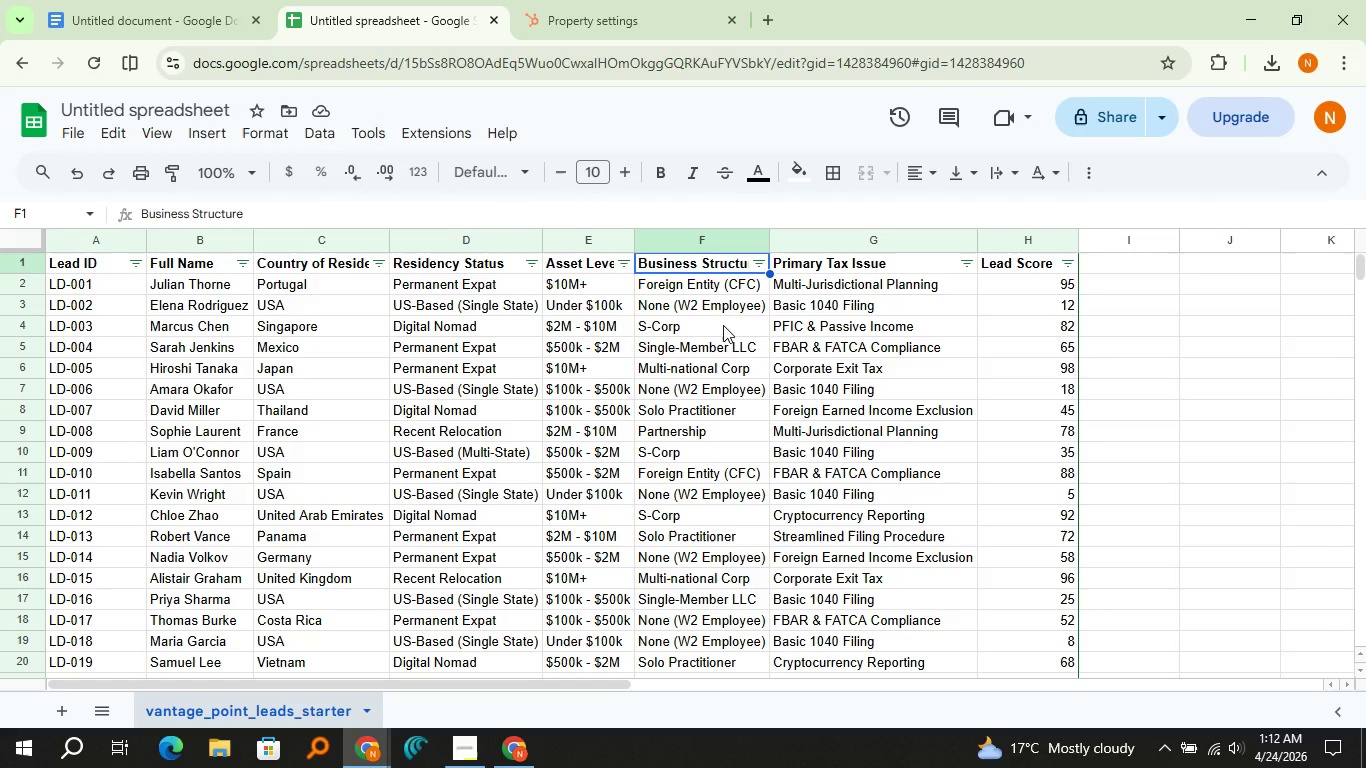 
scroll: coordinate [732, 414], scroll_direction: down, amount: 2.0
 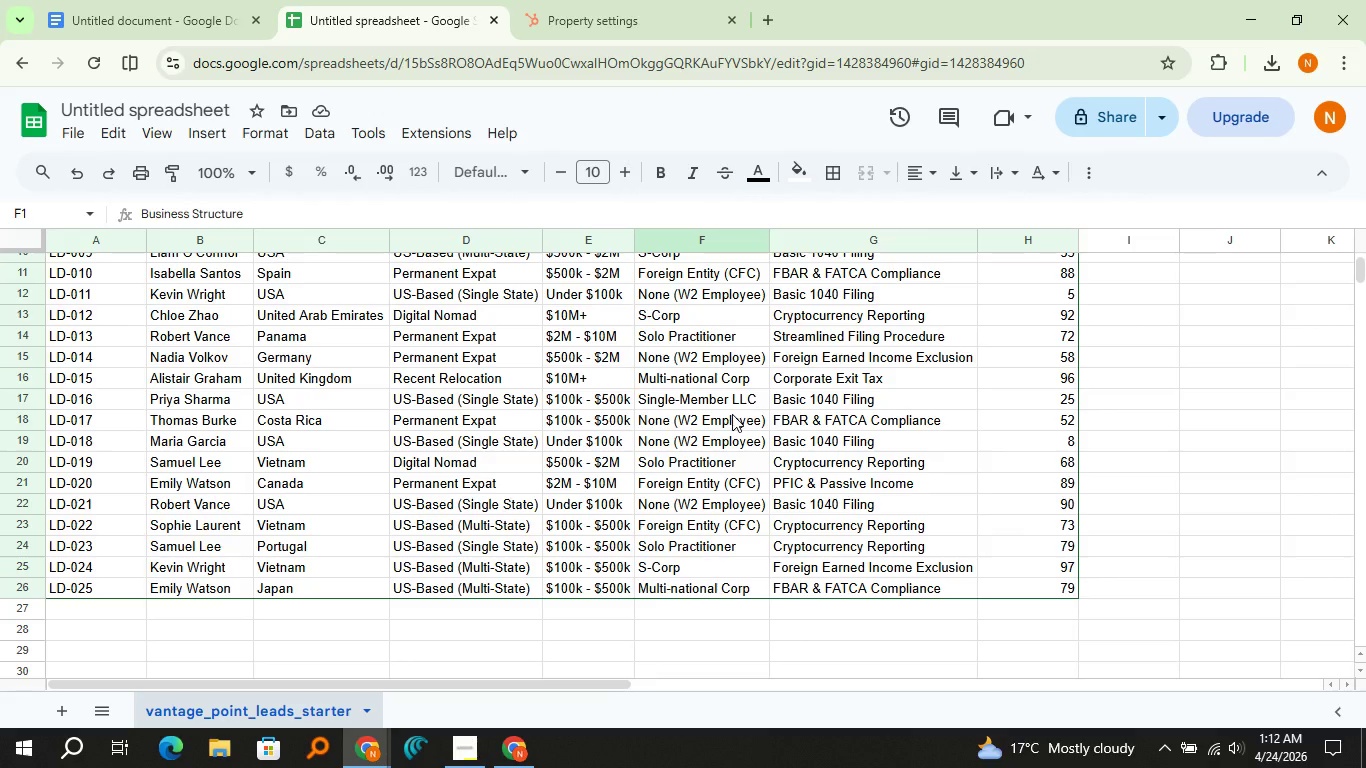 
scroll: coordinate [732, 414], scroll_direction: up, amount: 3.0
 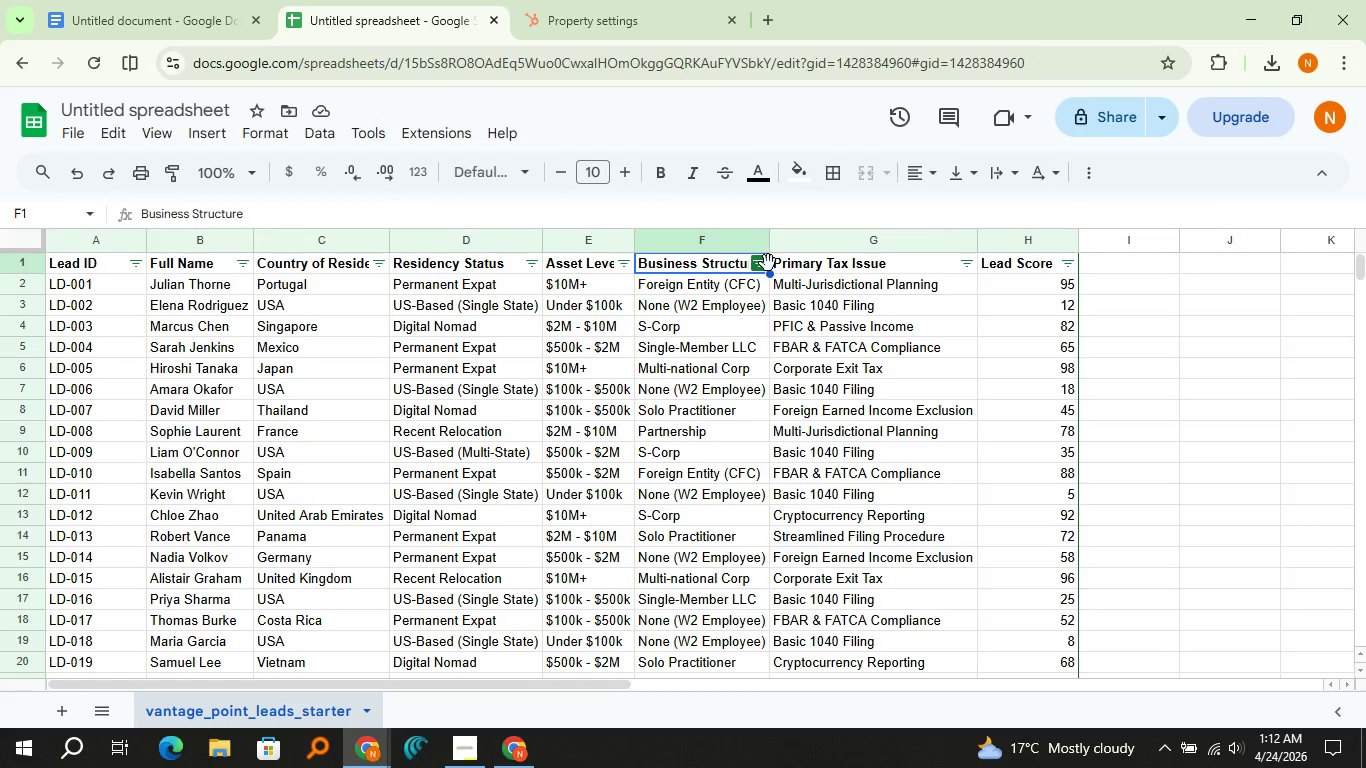 
left_click([768, 264])
 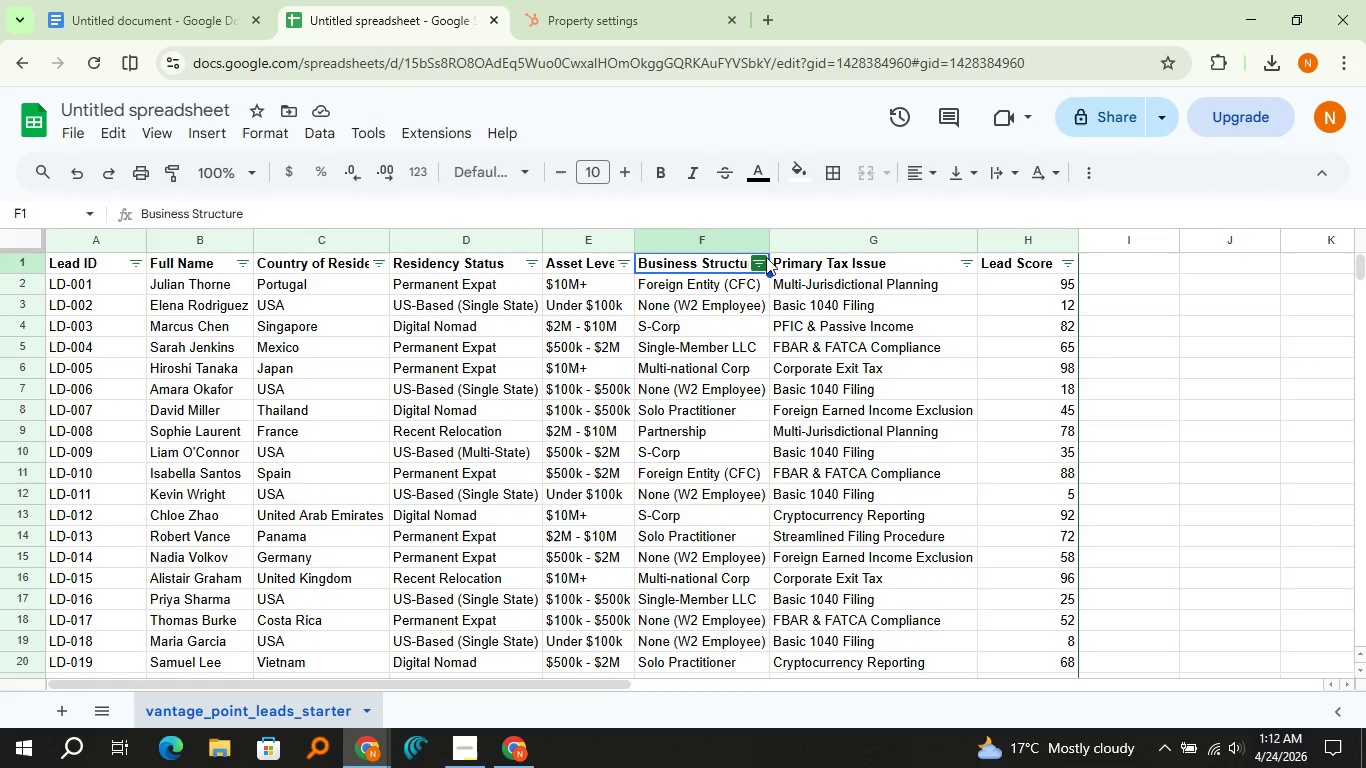 
left_click([766, 257])
 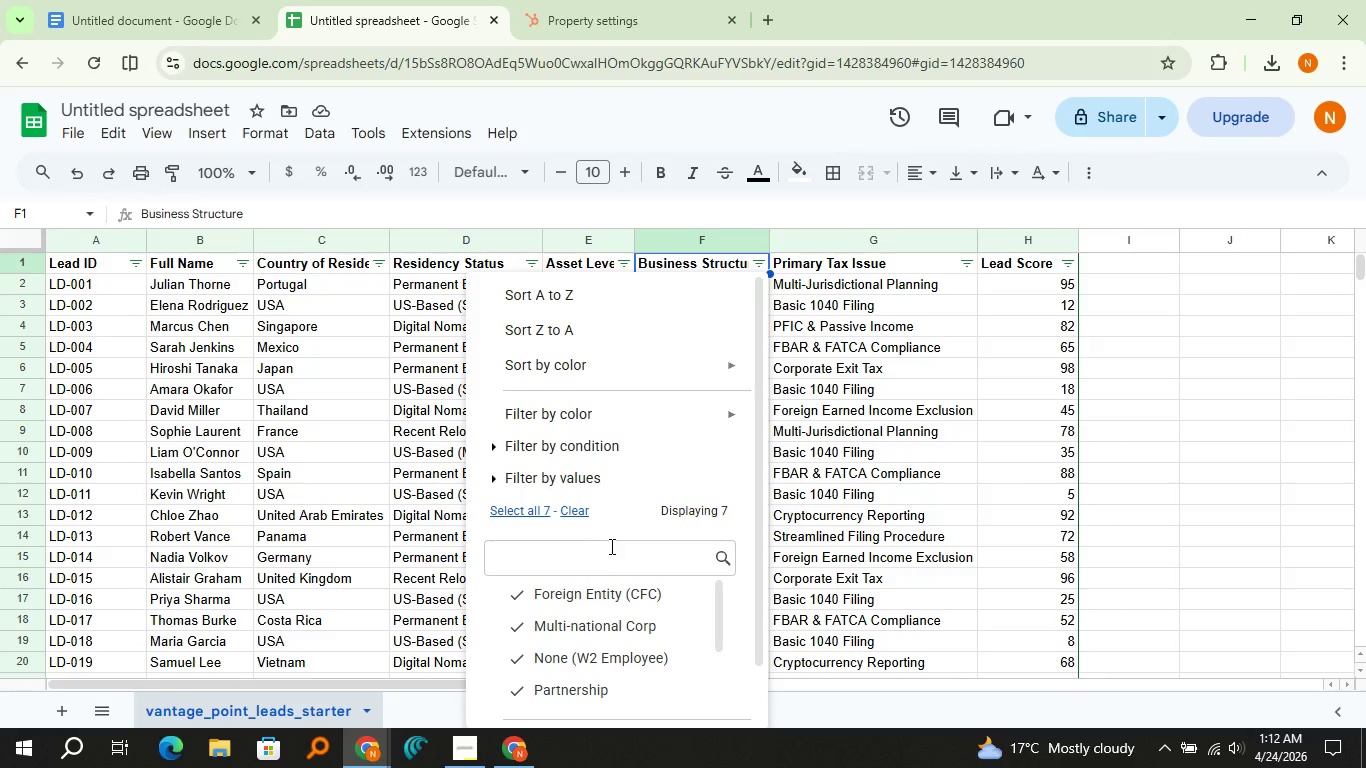 
scroll: coordinate [615, 552], scroll_direction: down, amount: 1.0
 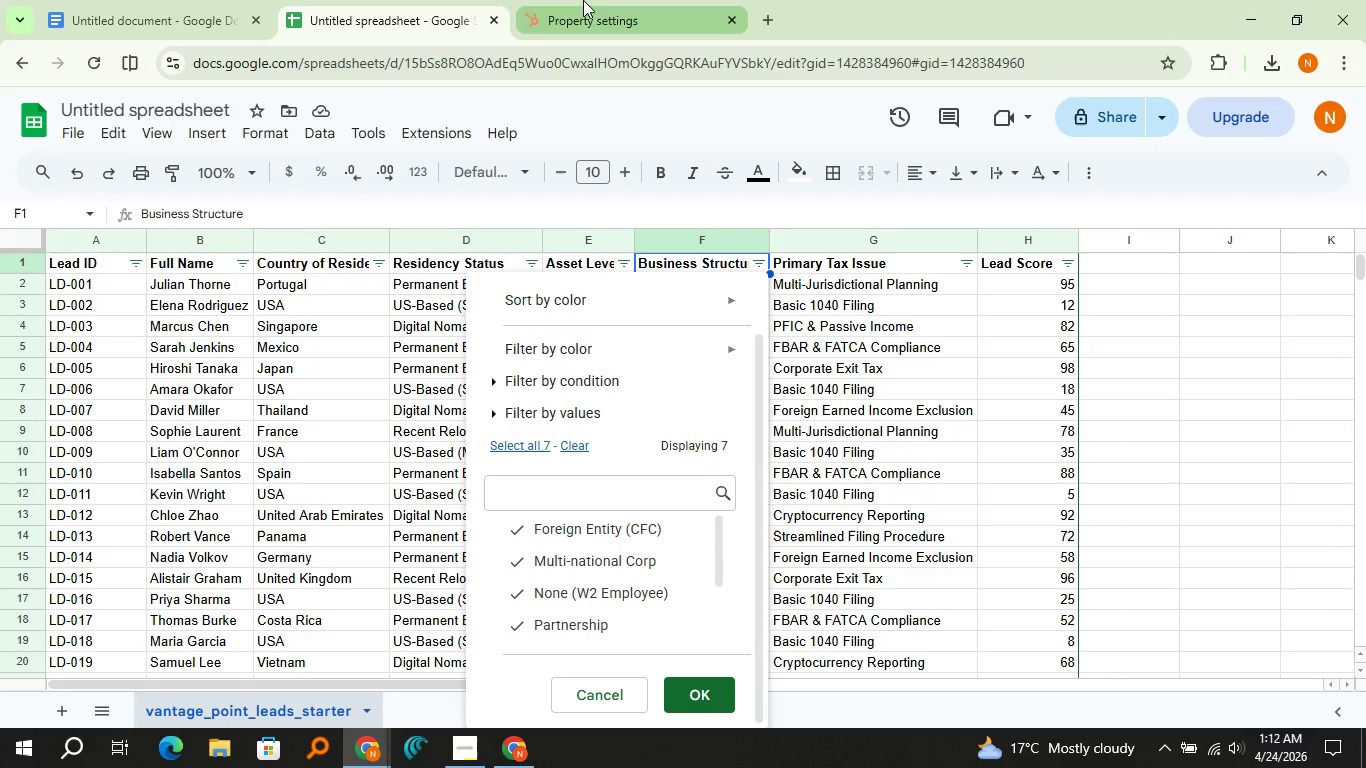 
left_click([583, 0])
 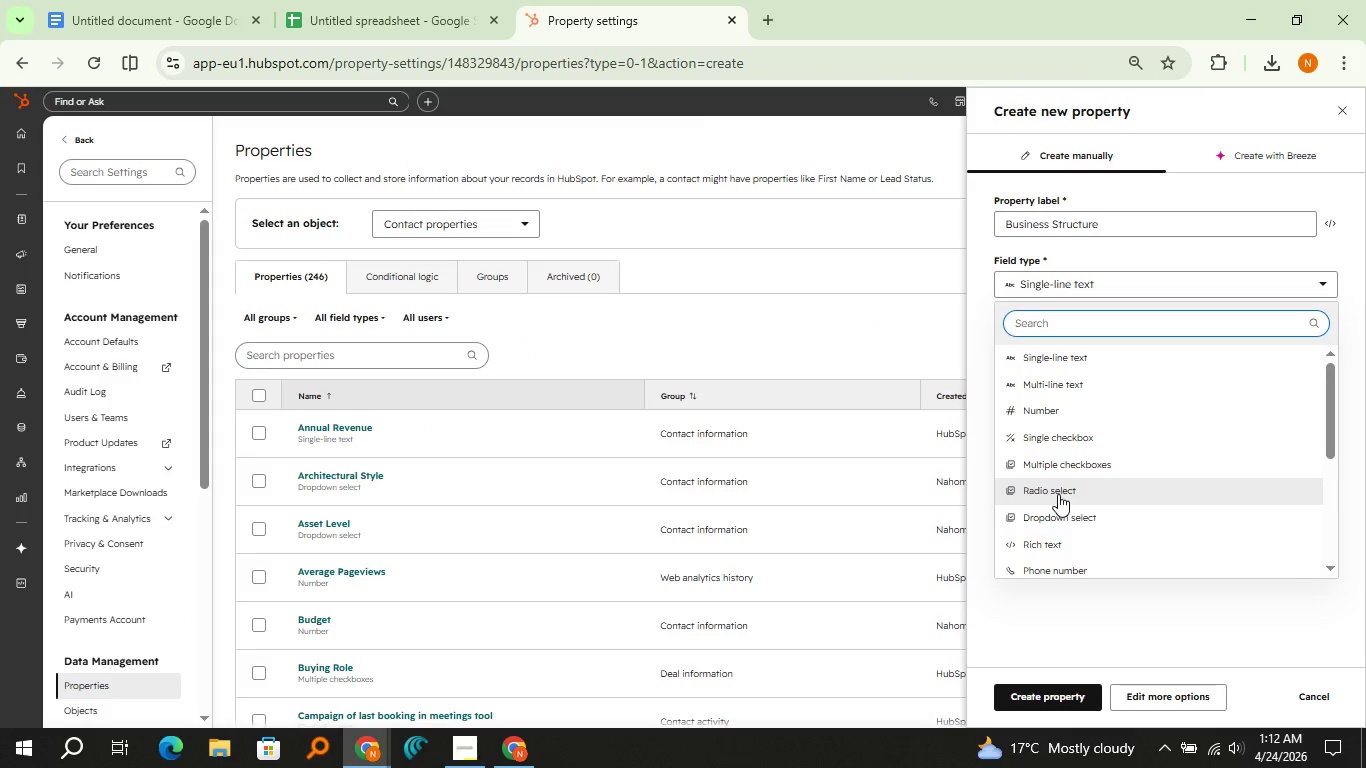 
left_click([1057, 519])
 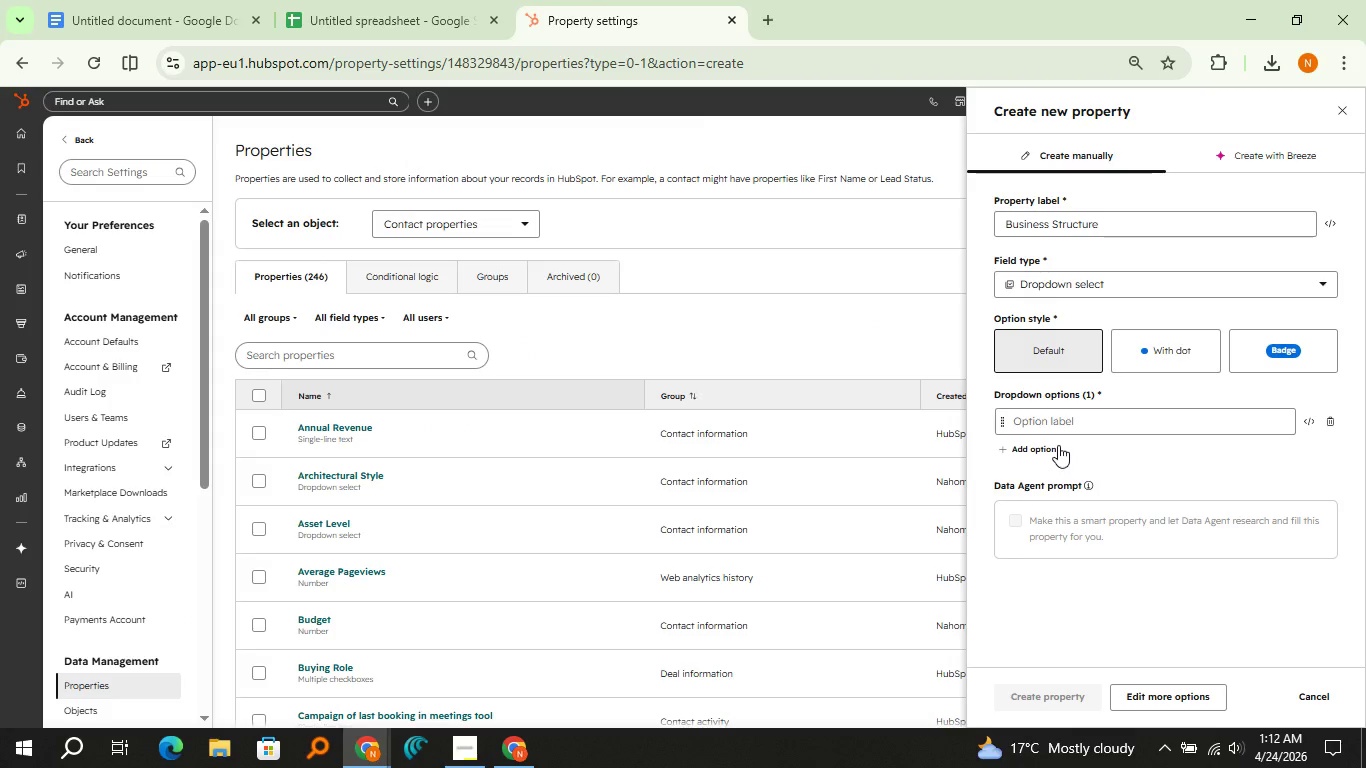 
left_click([1053, 448])
 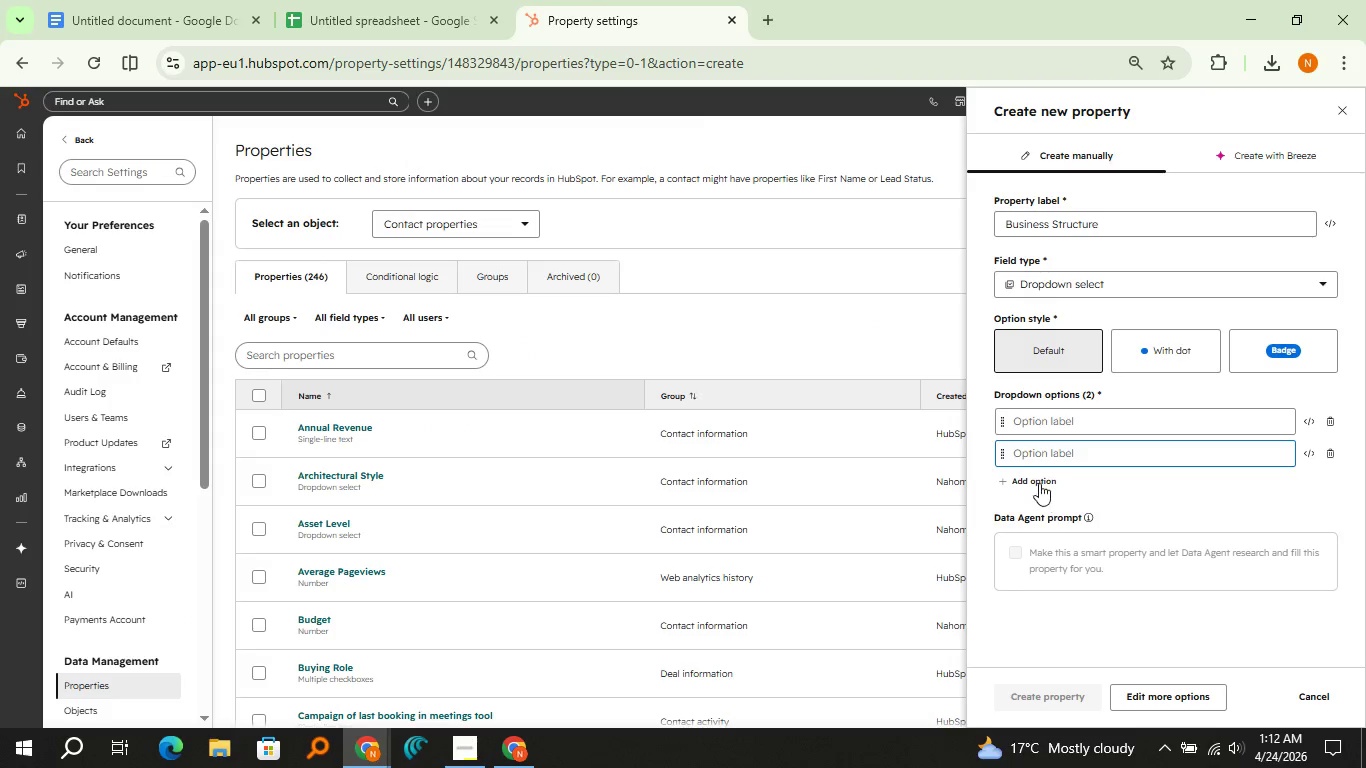 
left_click([1039, 483])
 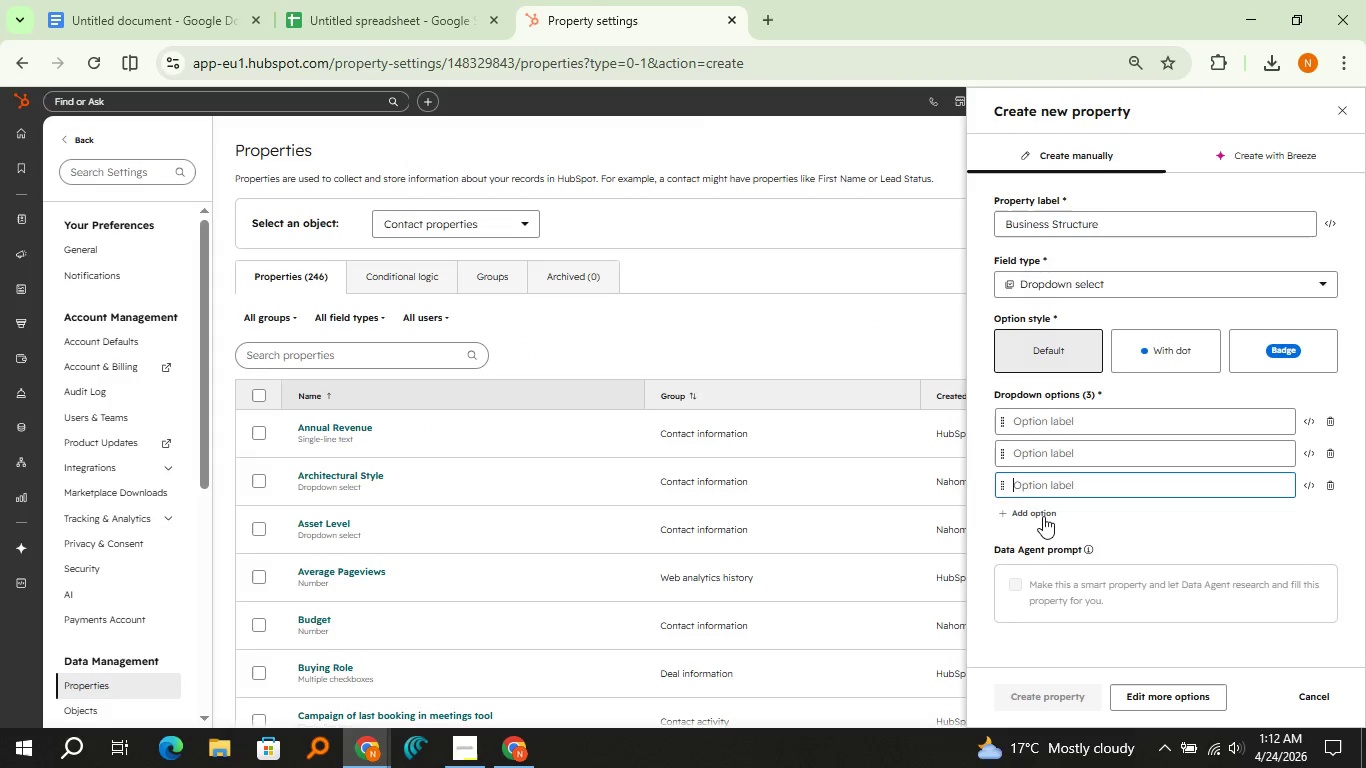 
left_click([1043, 516])
 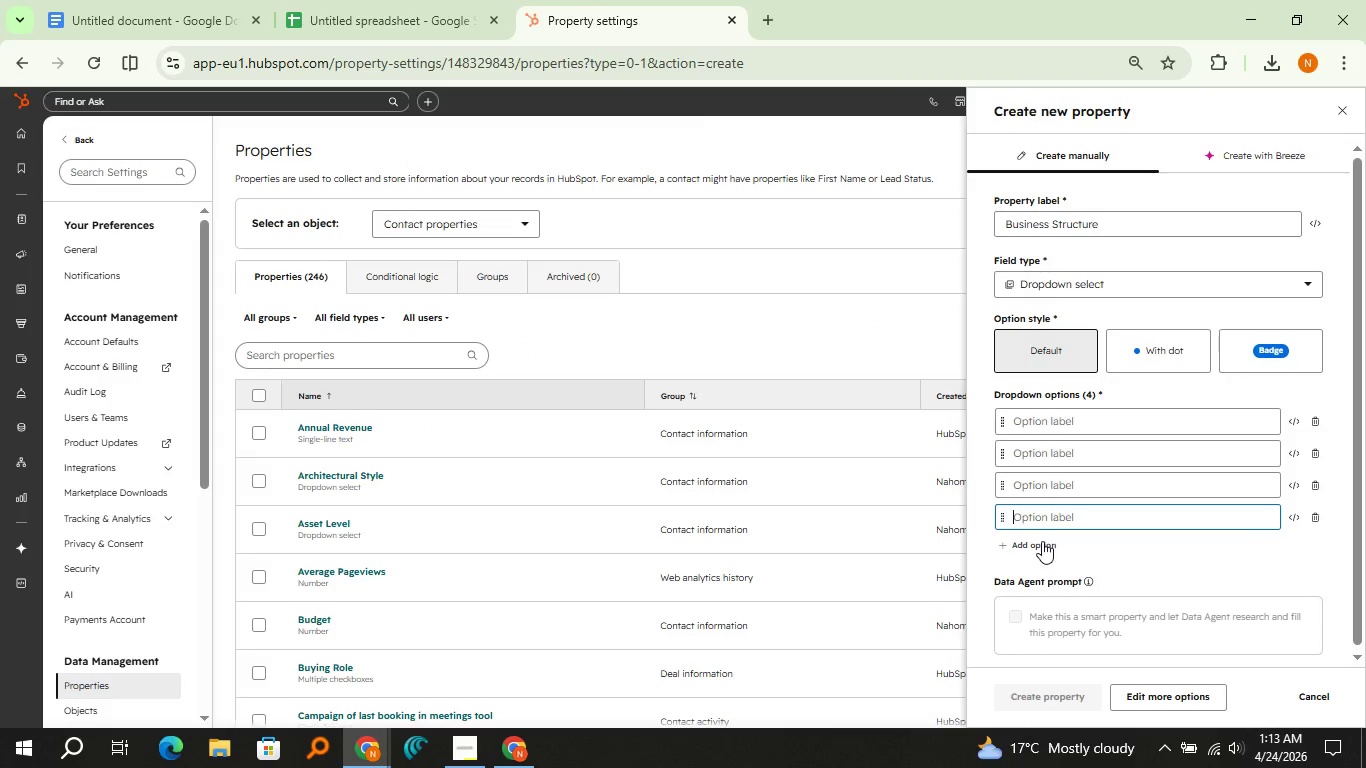 
left_click([1042, 541])
 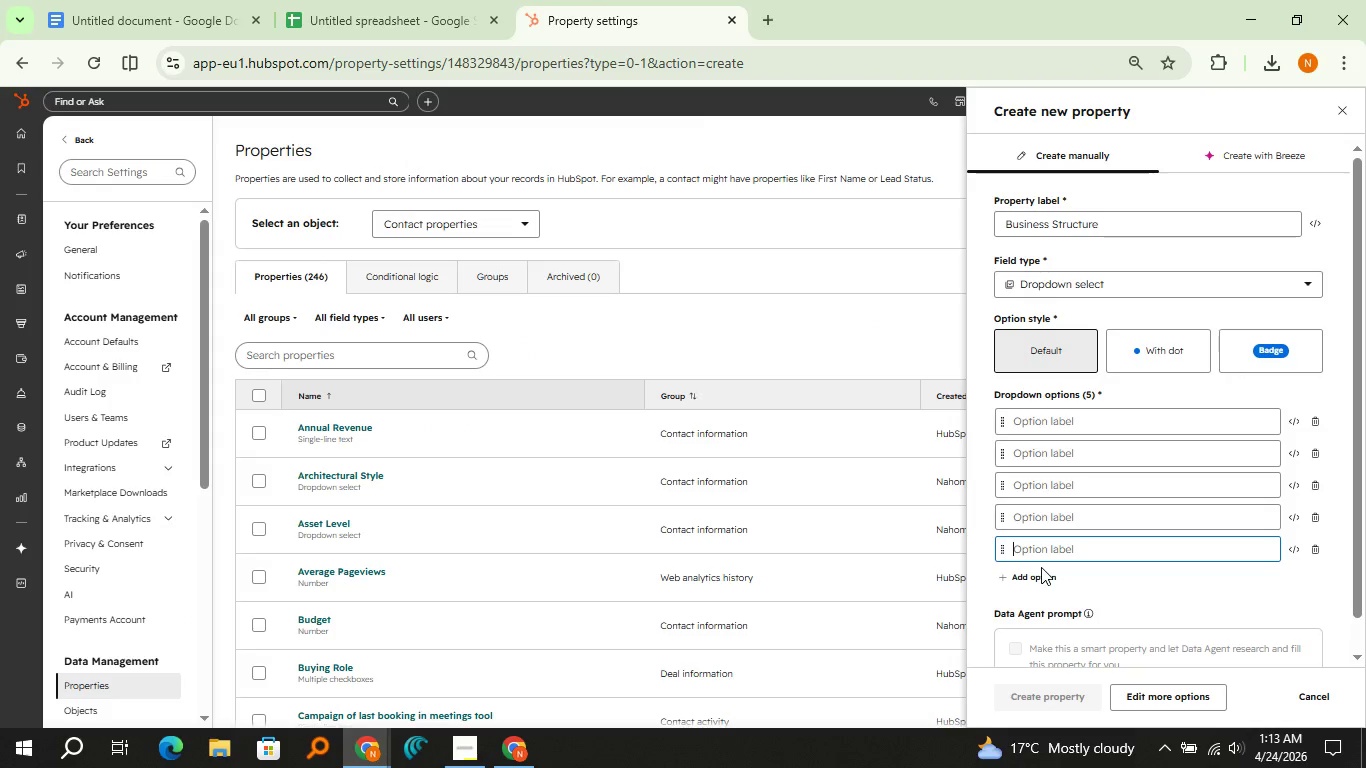 
left_click([1041, 568])
 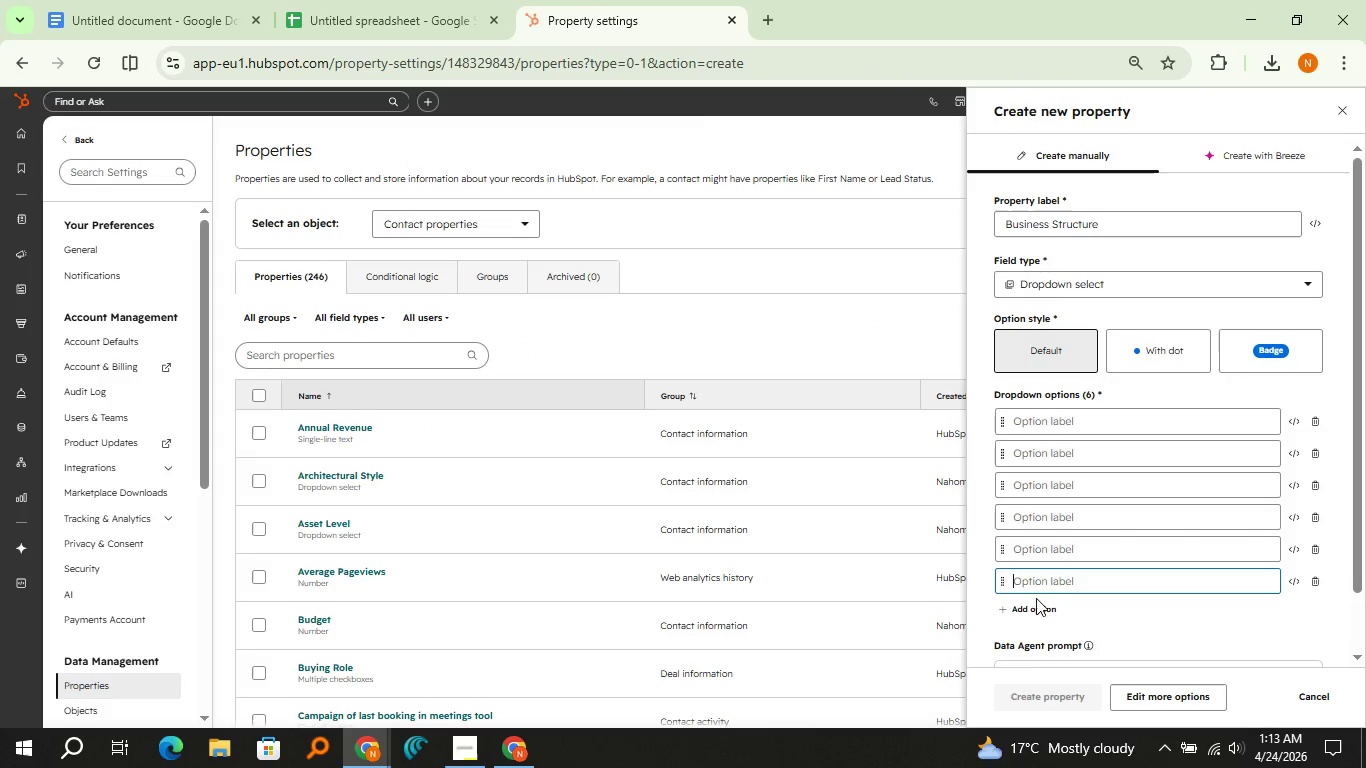 
left_click([1036, 606])
 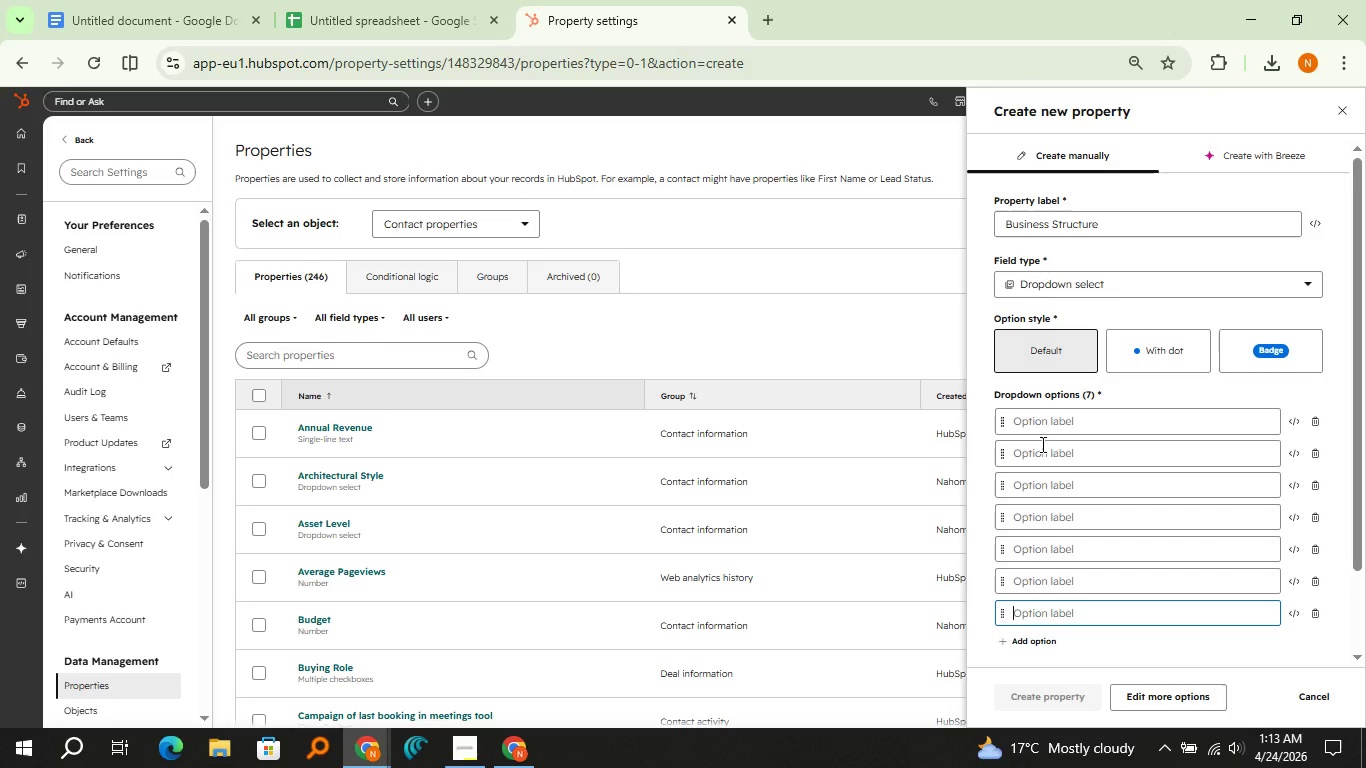 
left_click([1041, 433])
 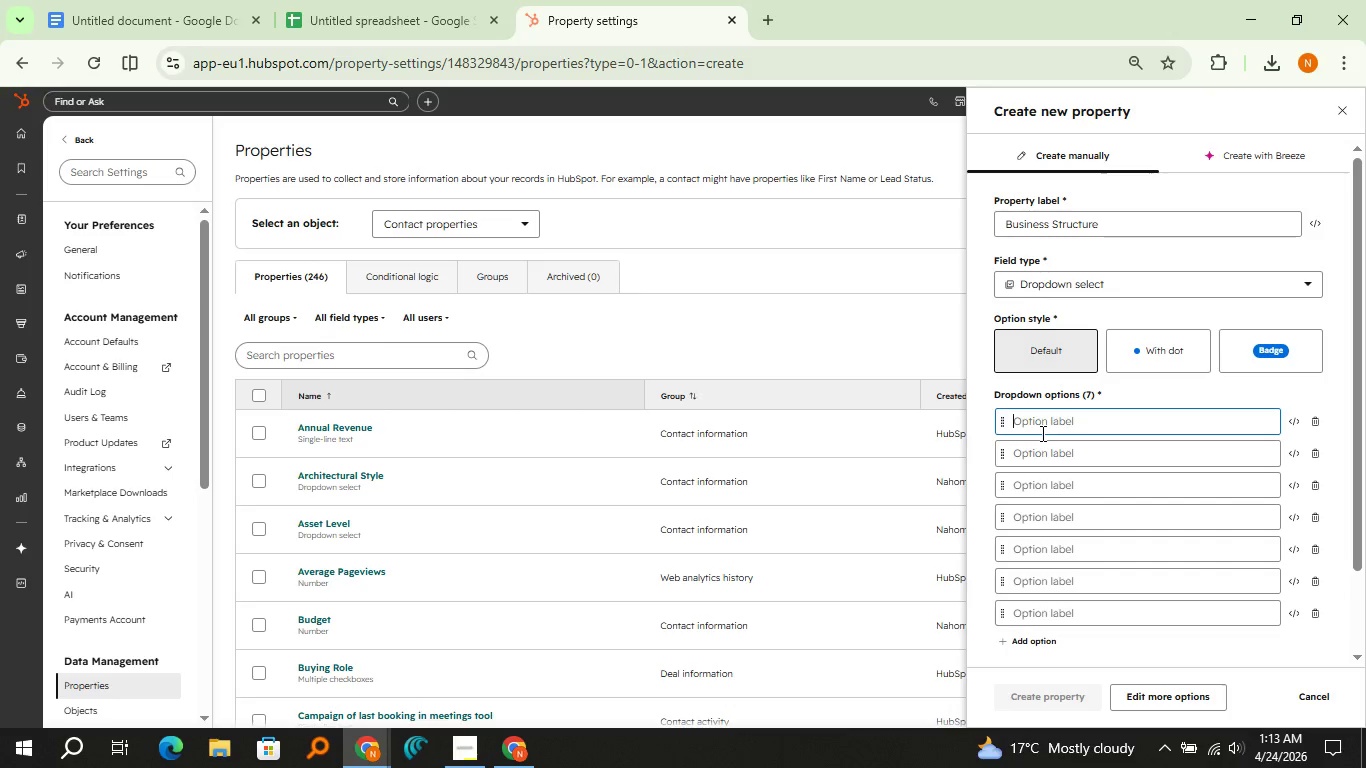 
type(Foreign Entity)
 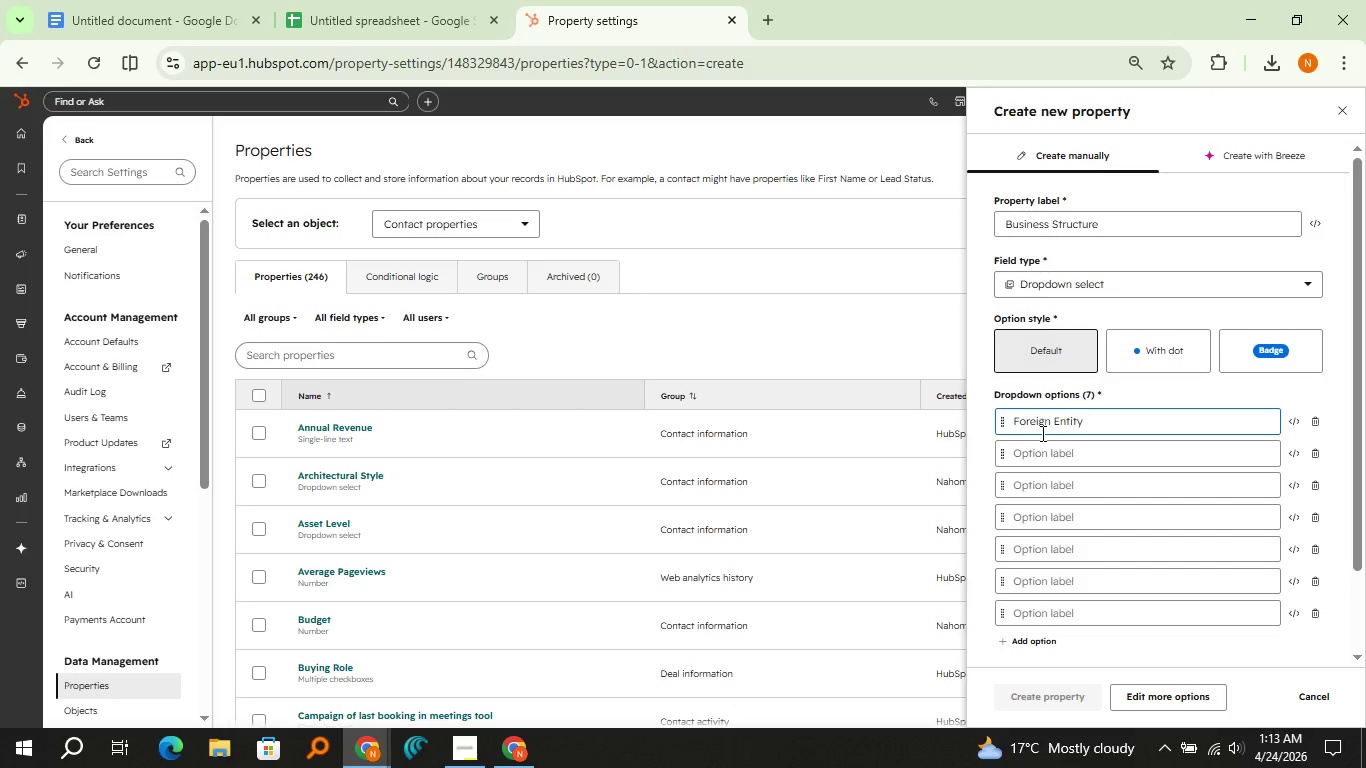 
key(ArrowDown)
 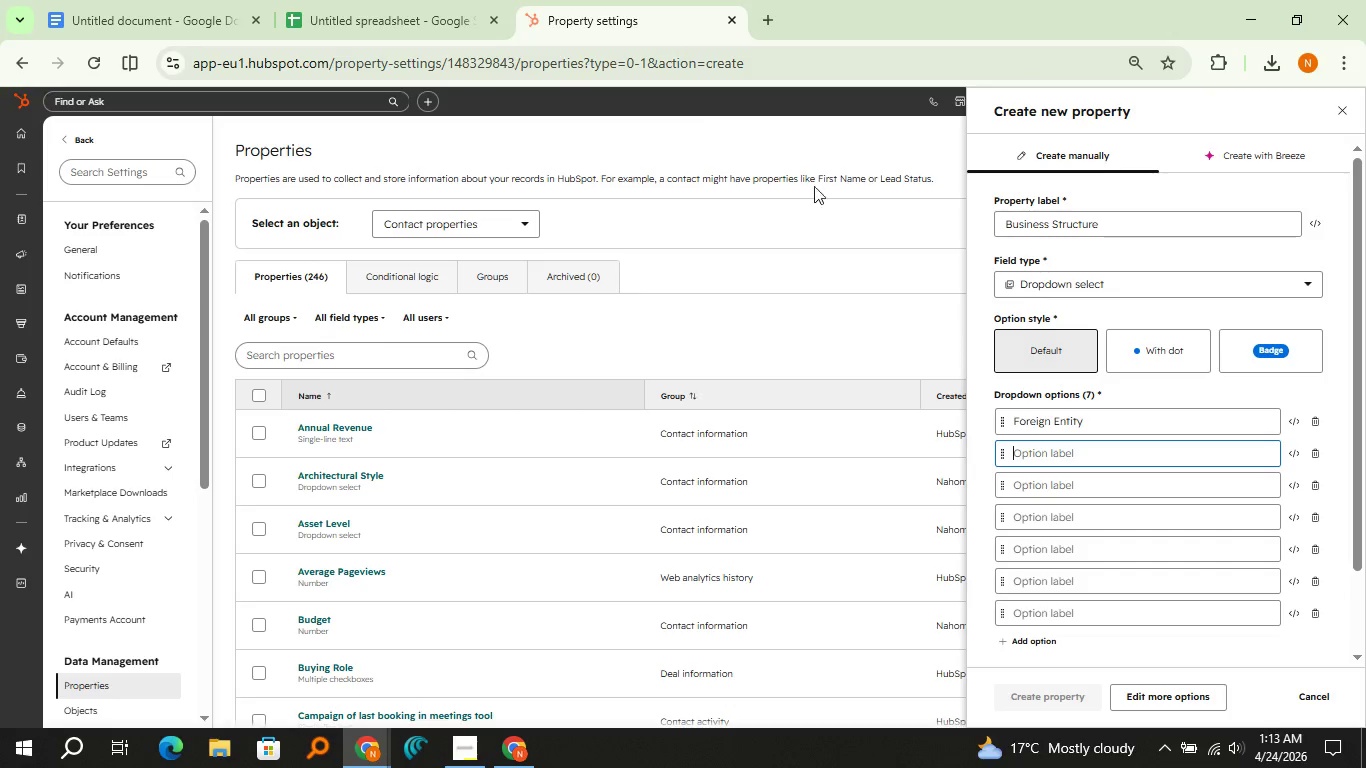 
left_click([528, 0])
 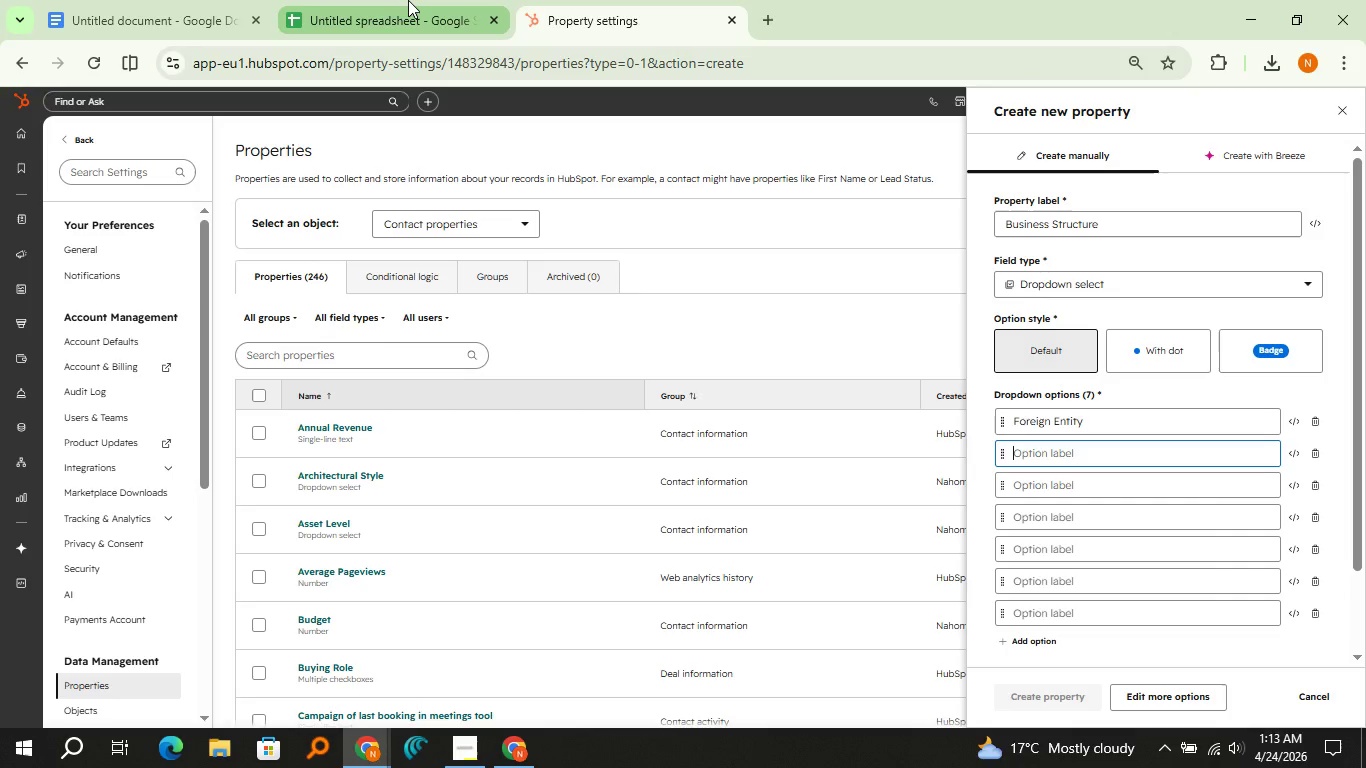 
left_click([408, 0])
 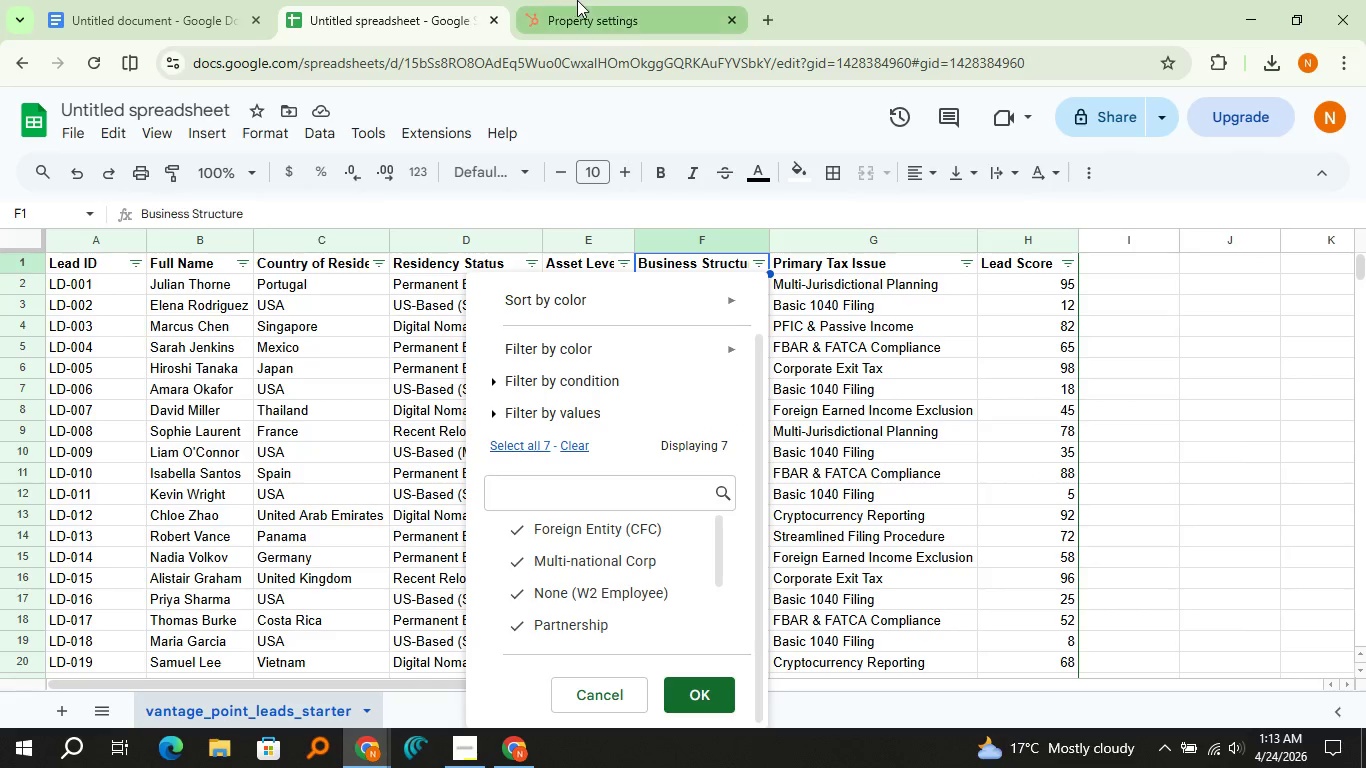 
left_click([578, 0])
 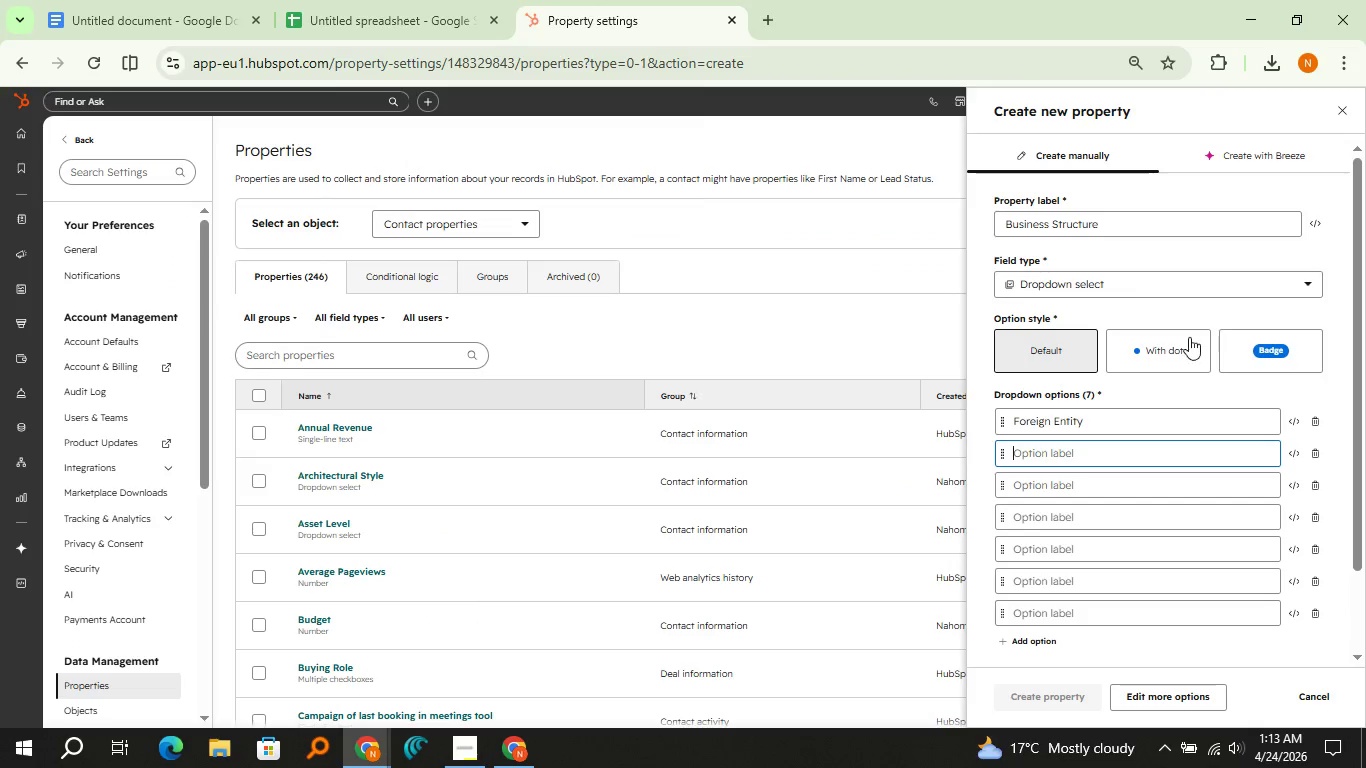 
left_click([1129, 409])
 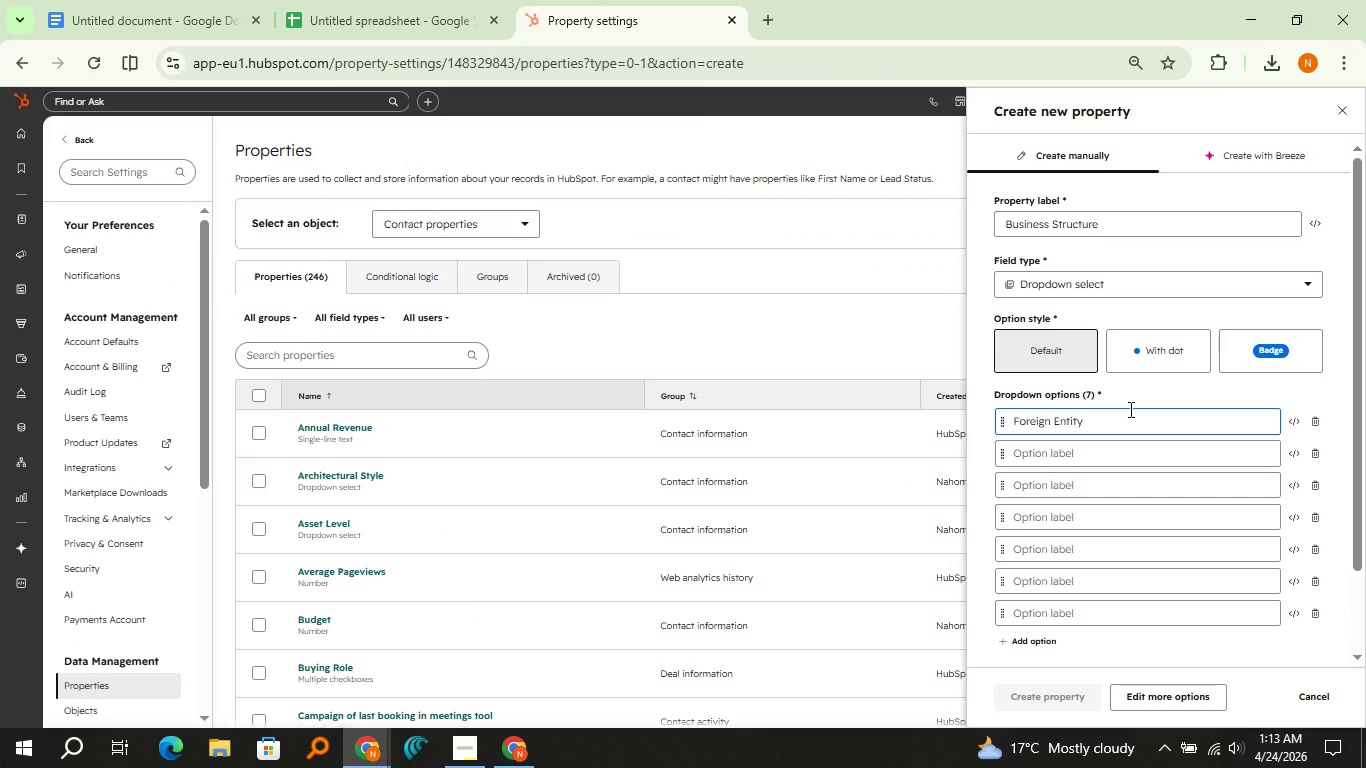 
type( ())
 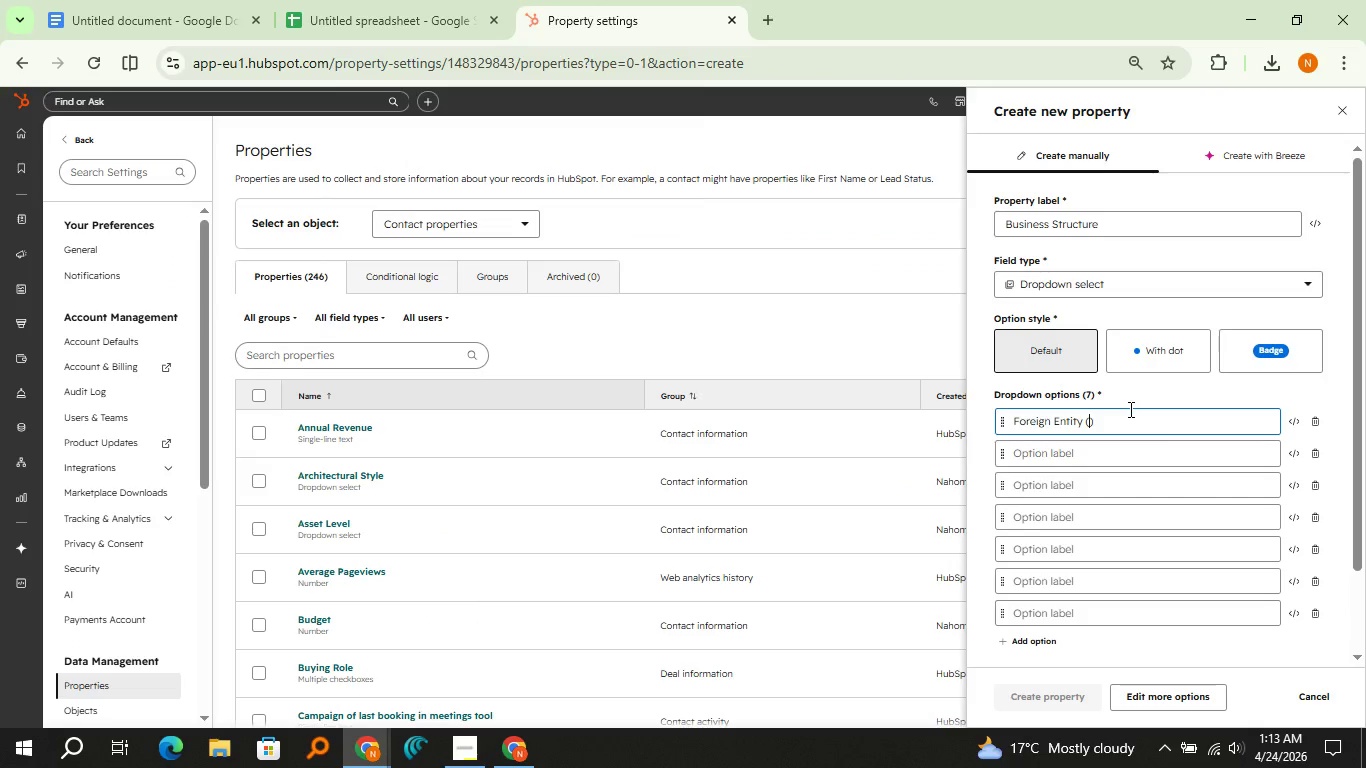 
 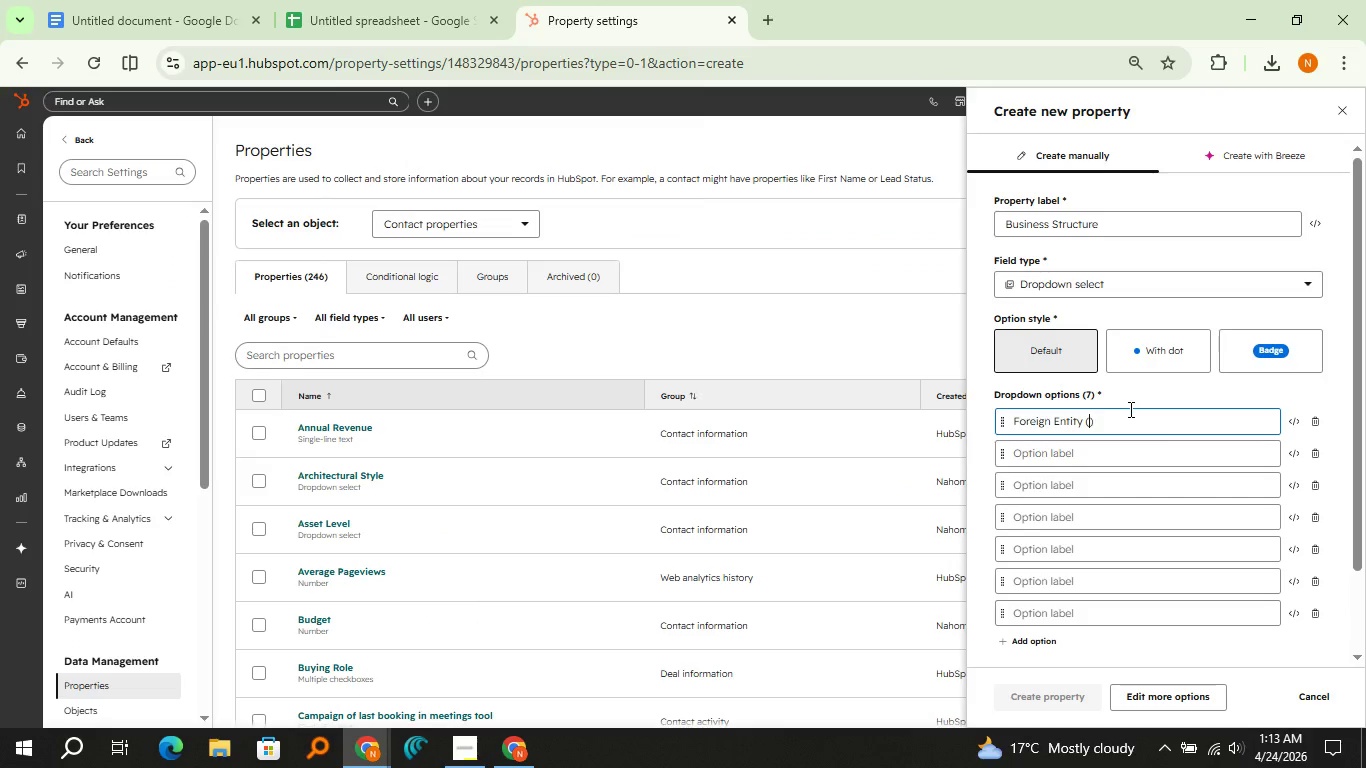 
key(ArrowLeft)
 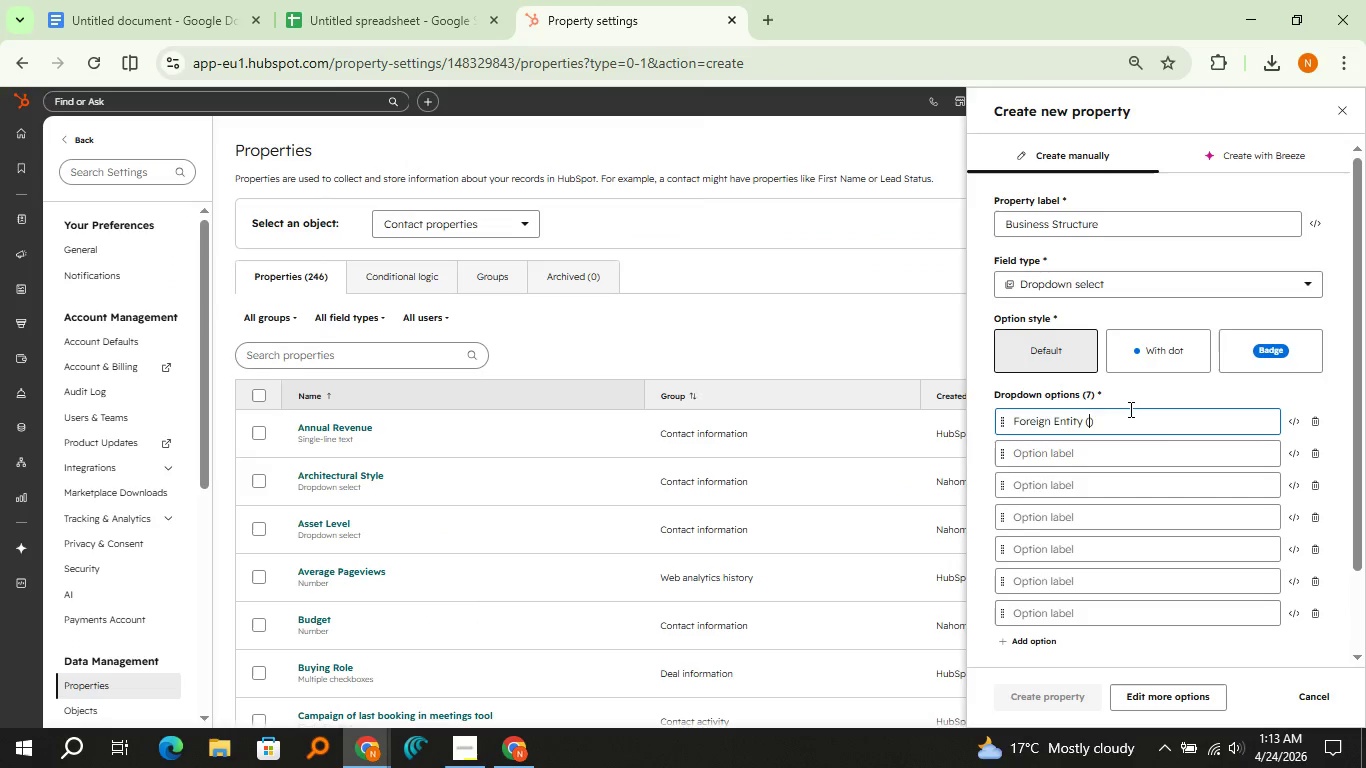 
type(CFC)
 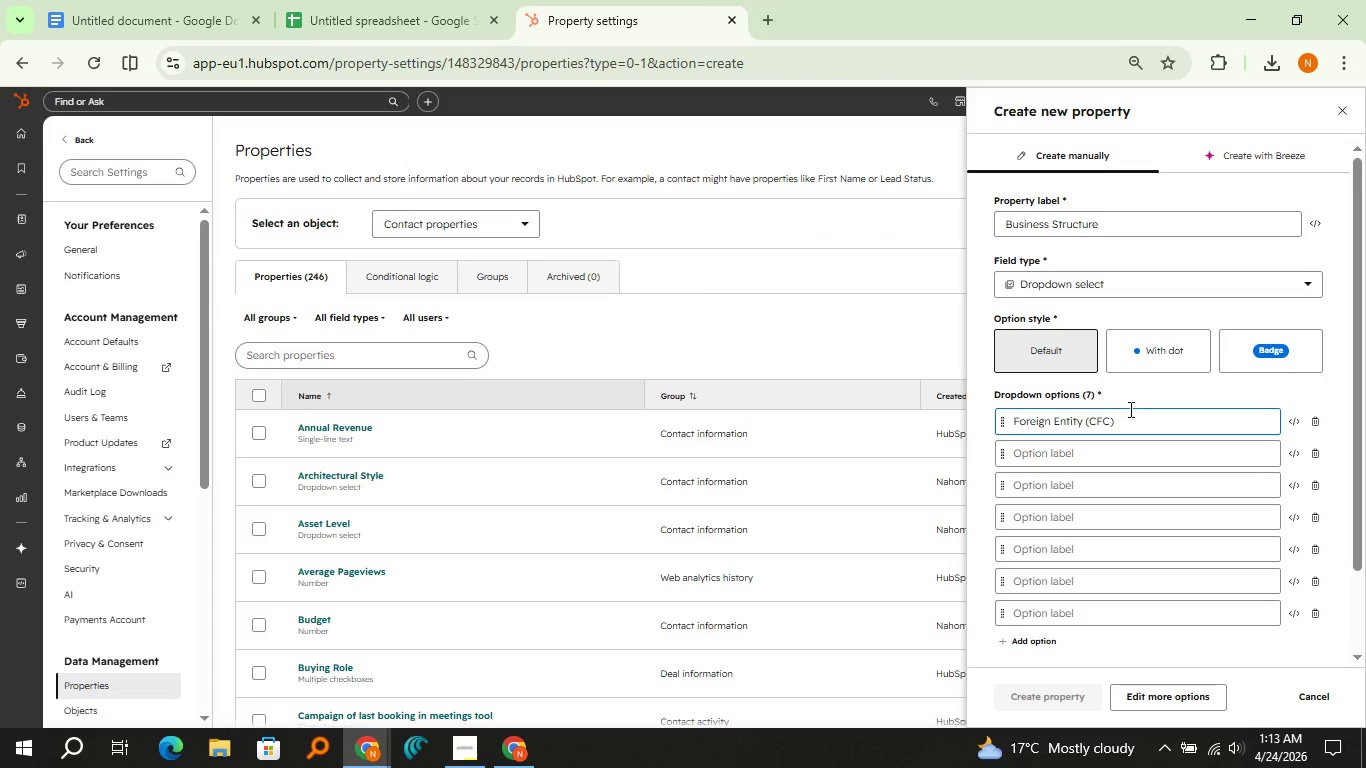 
key(ArrowDown)
 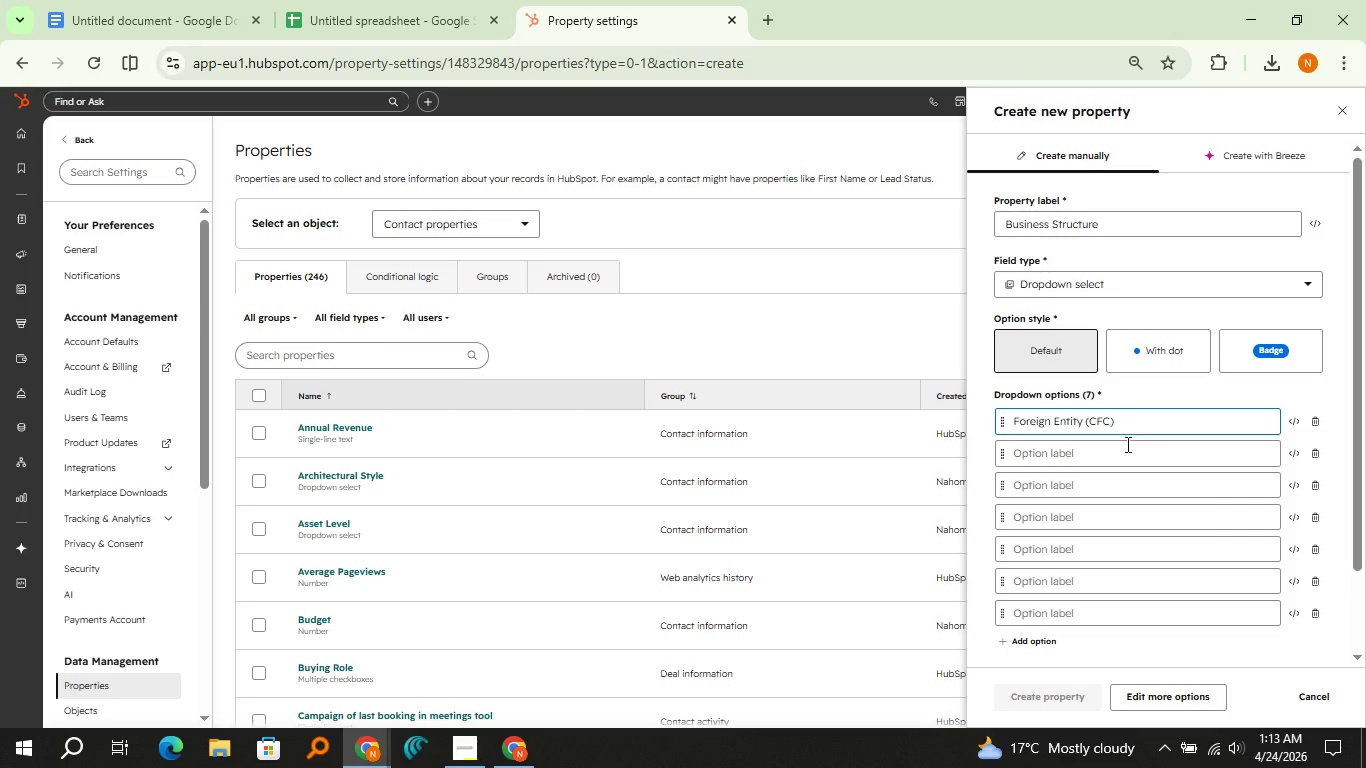 
left_click([1126, 444])
 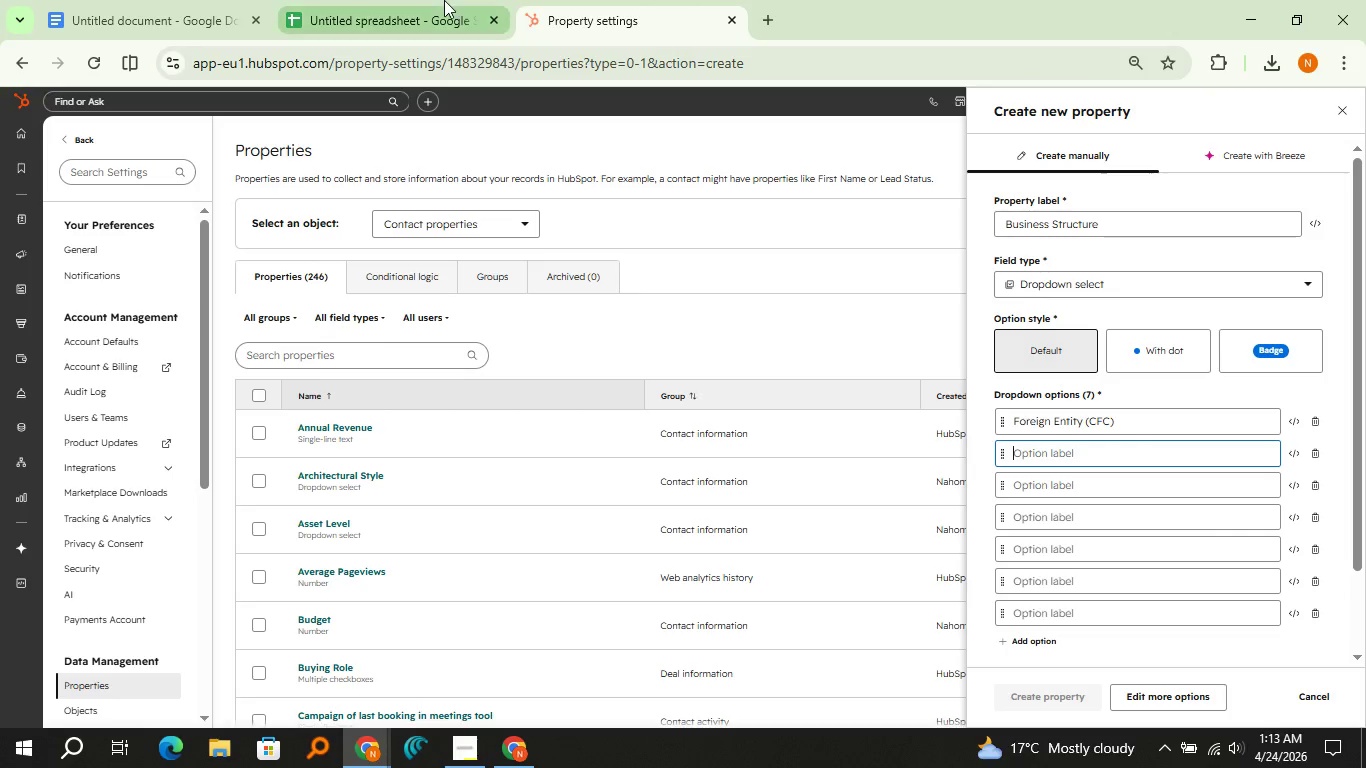 
left_click([444, 0])
 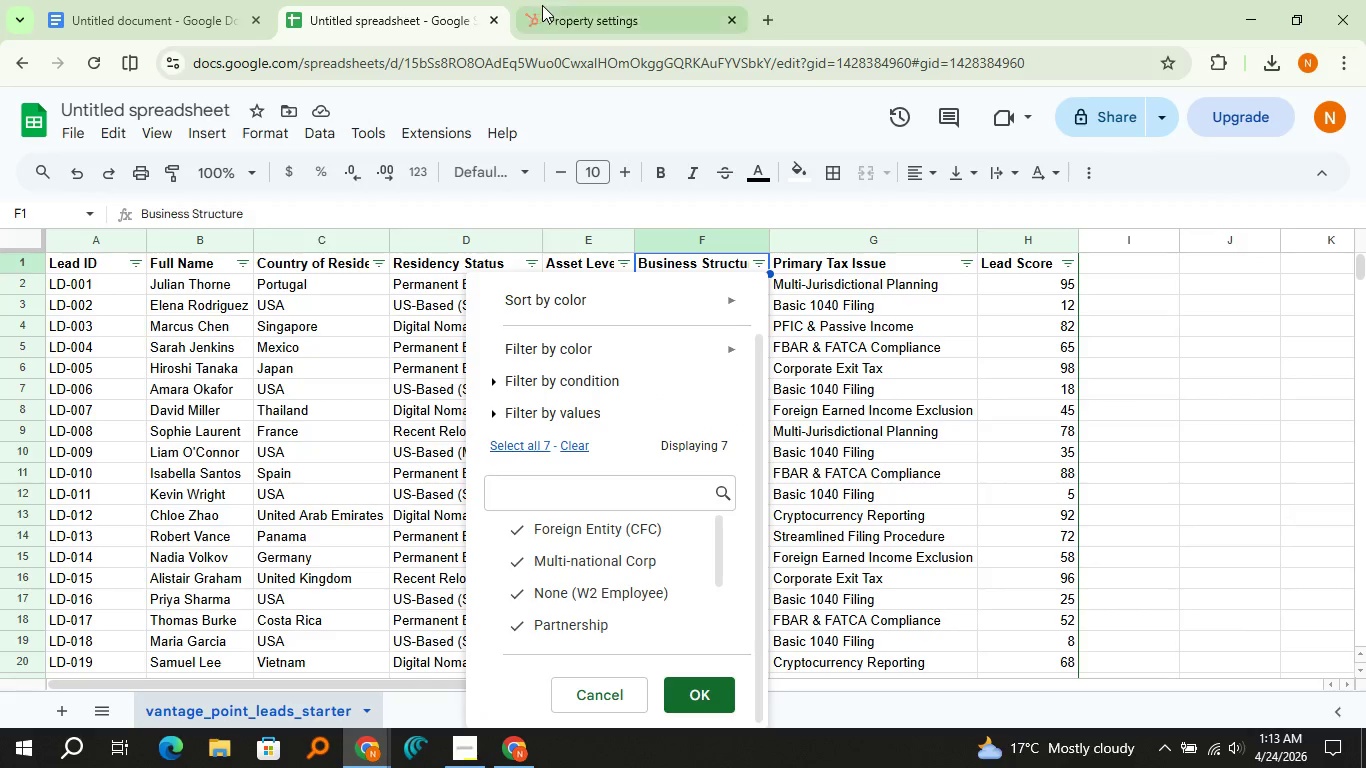 
left_click([575, 0])
 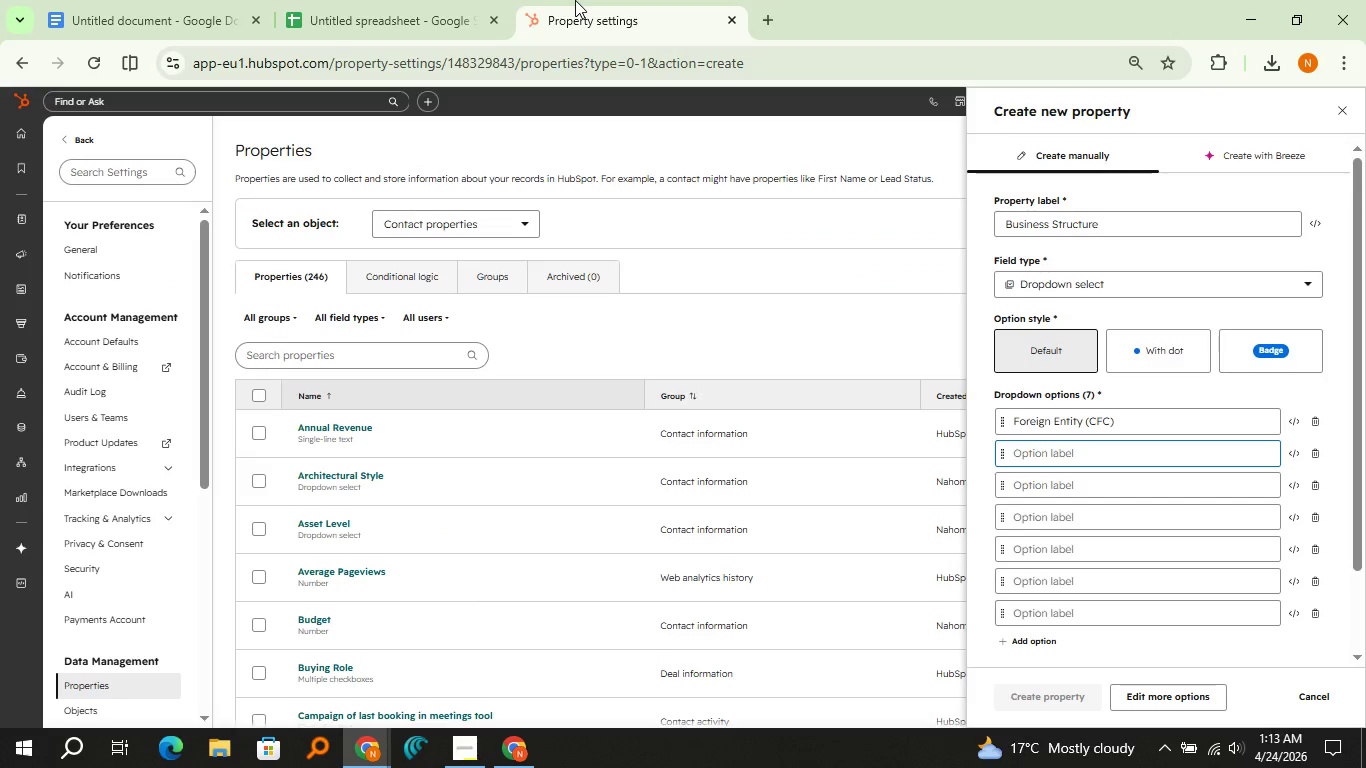 
type(Multi-national corp)
 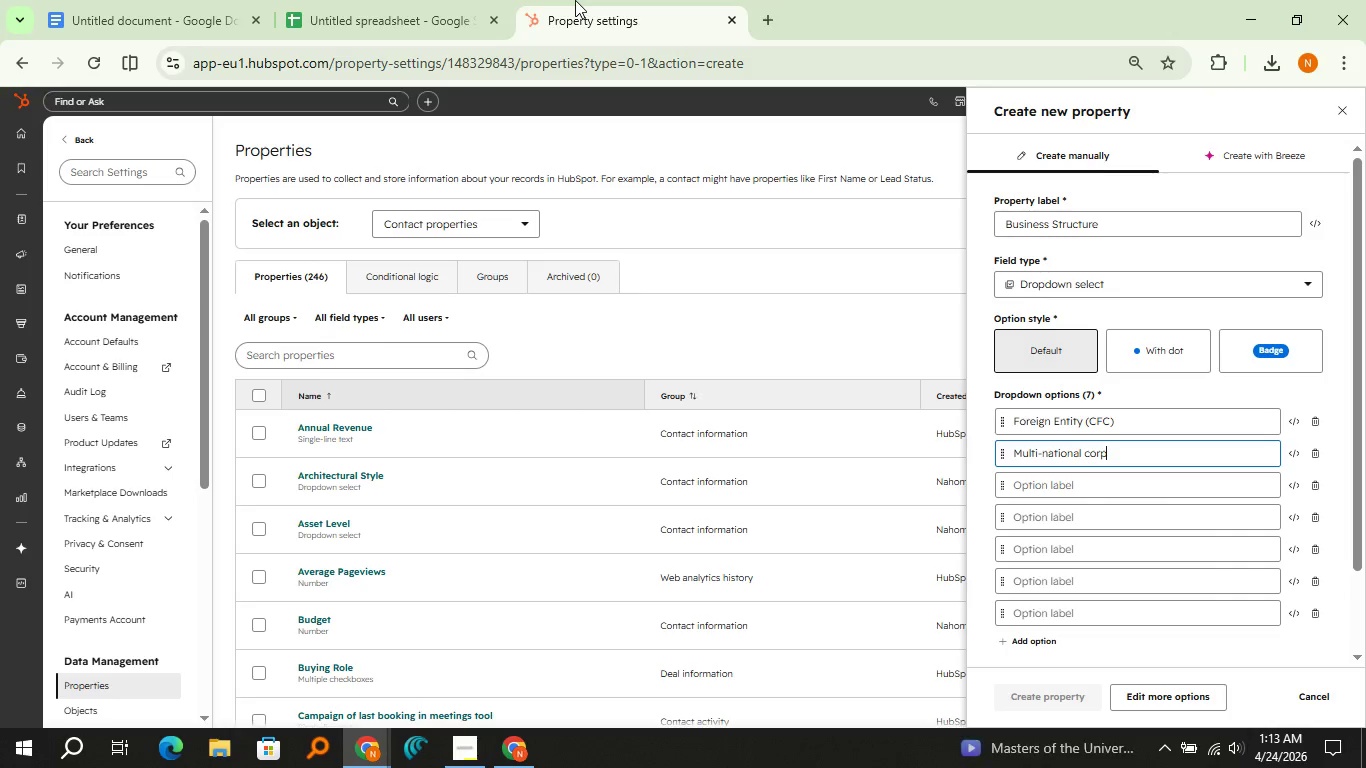 
left_click([461, 0])
 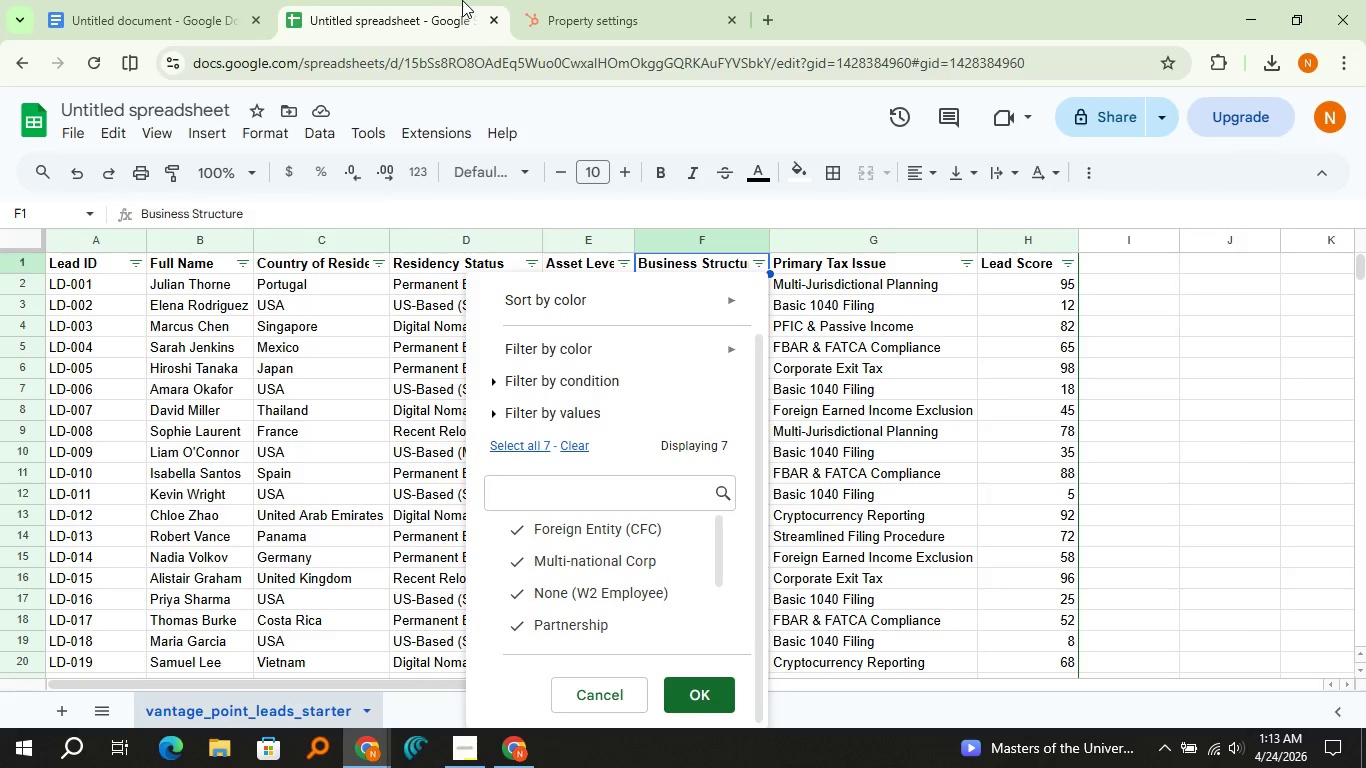 
left_click([559, 0])
 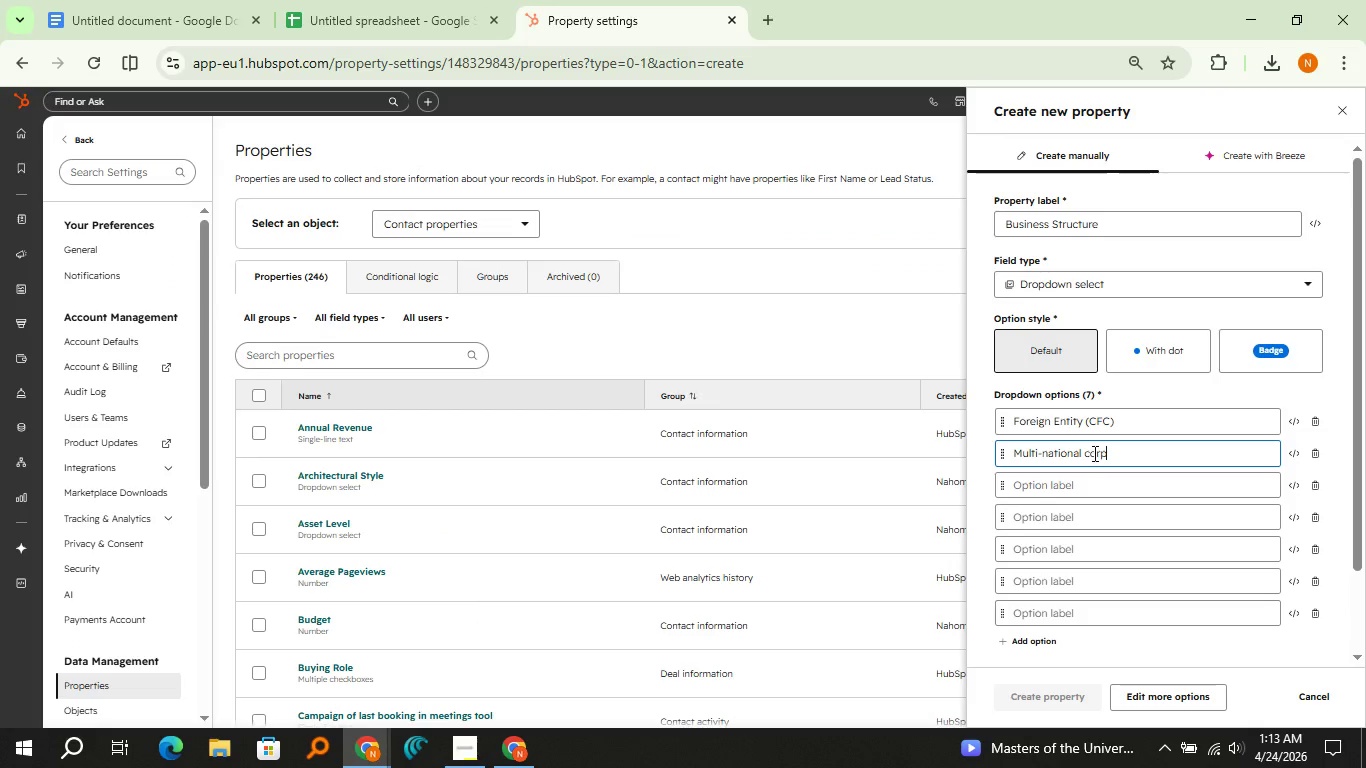 
left_click([1086, 453])
 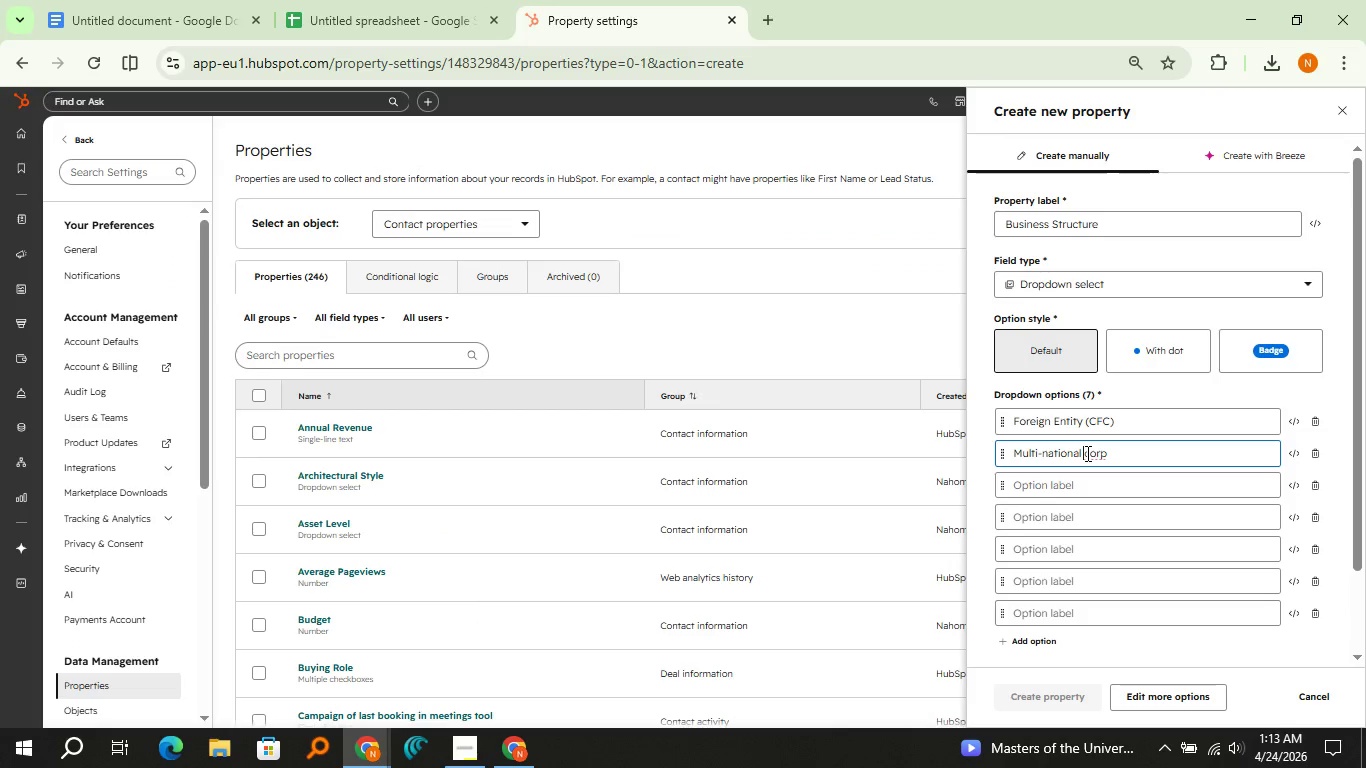 
key(ArrowRight)
 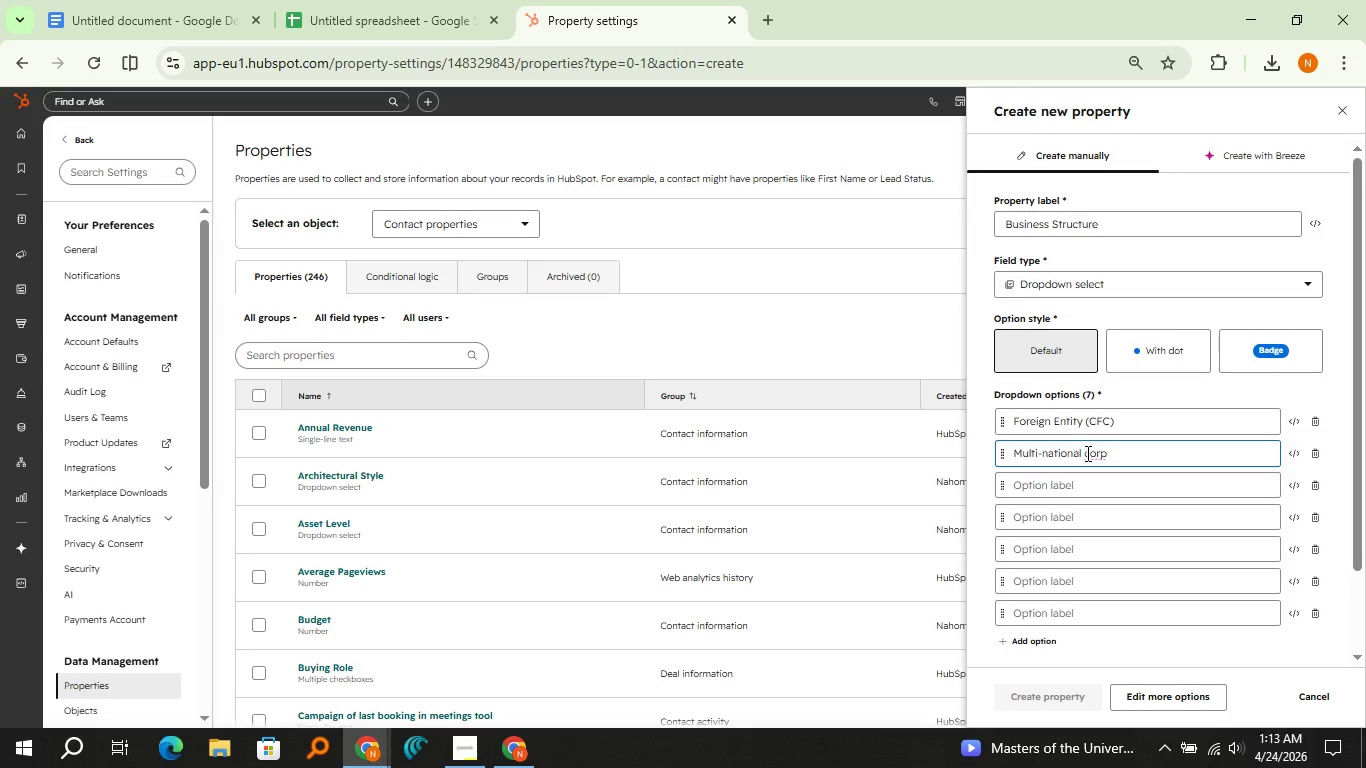 
key(Backspace)
 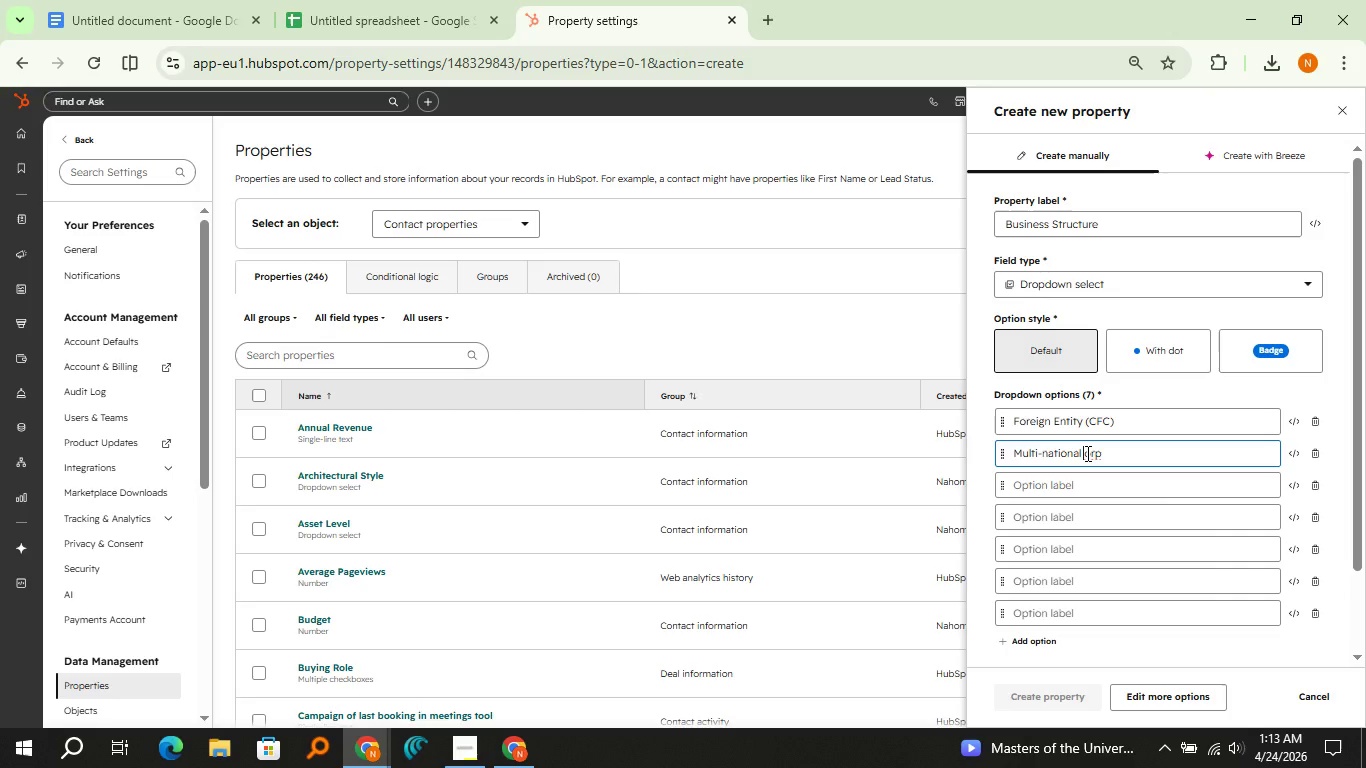 
key(Shift+ShiftLeft)
 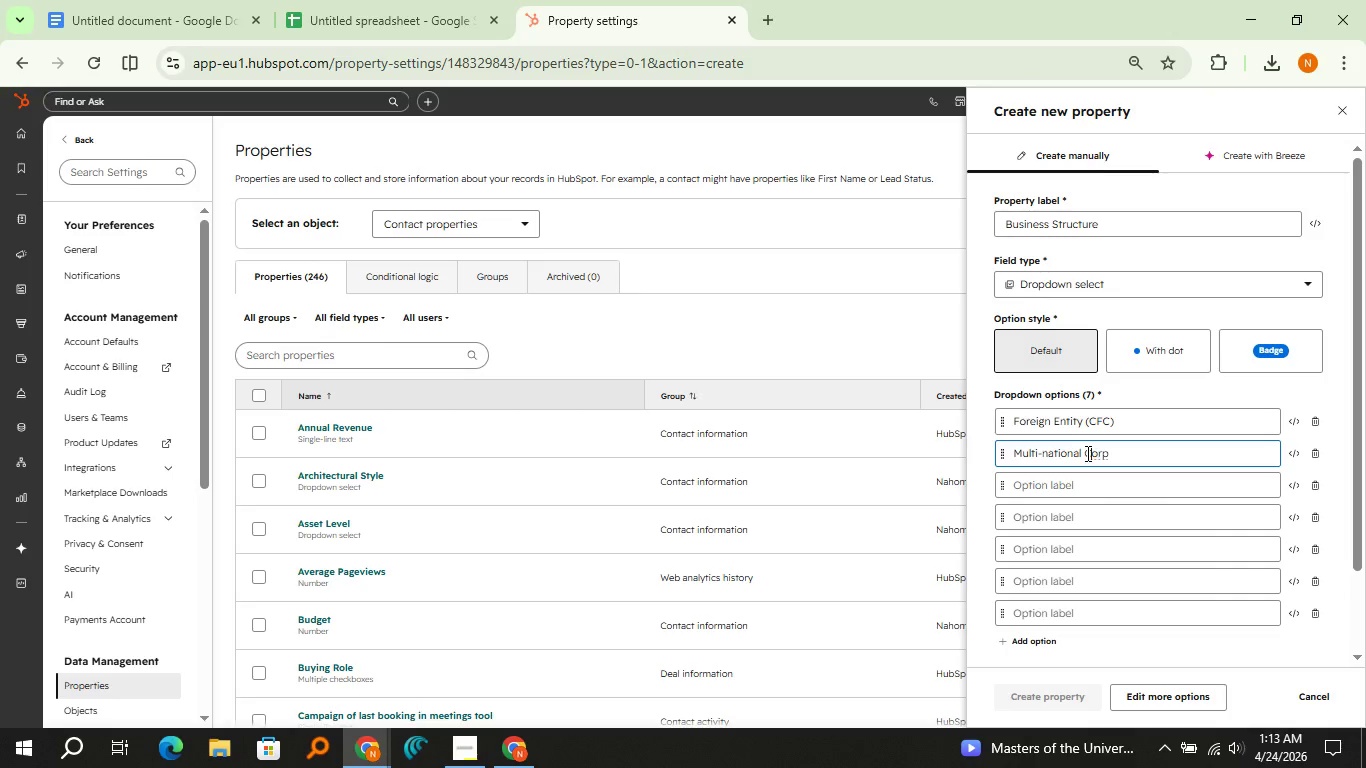 
key(Shift+C)
 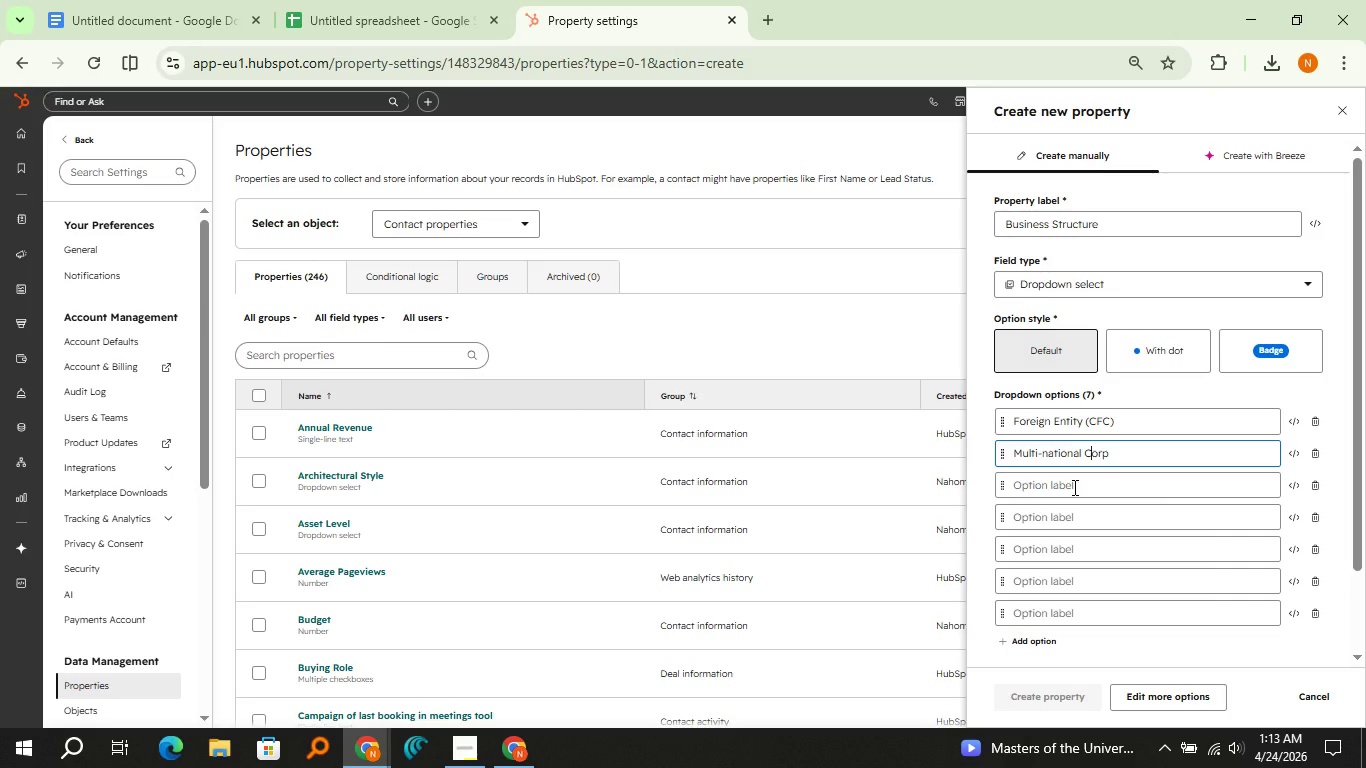 
left_click([1073, 487])
 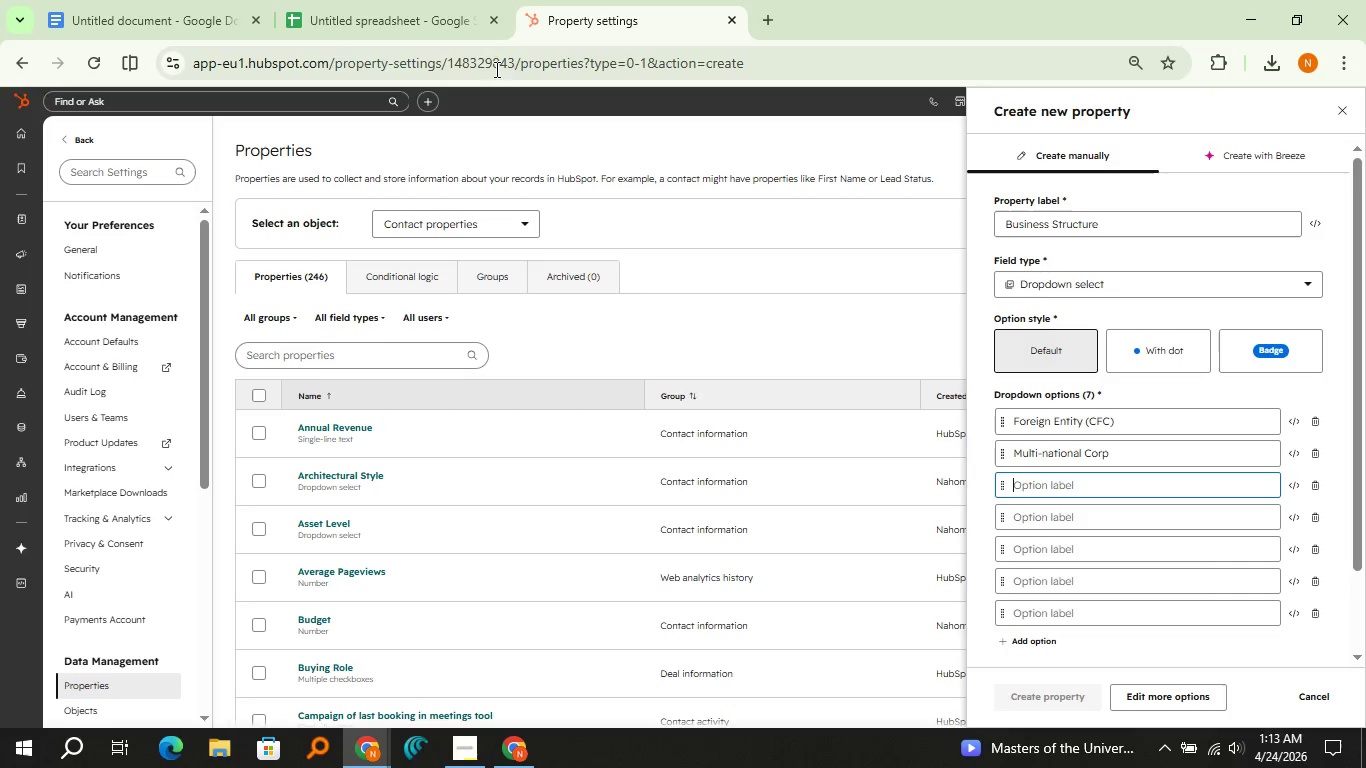 
left_click([427, 0])
 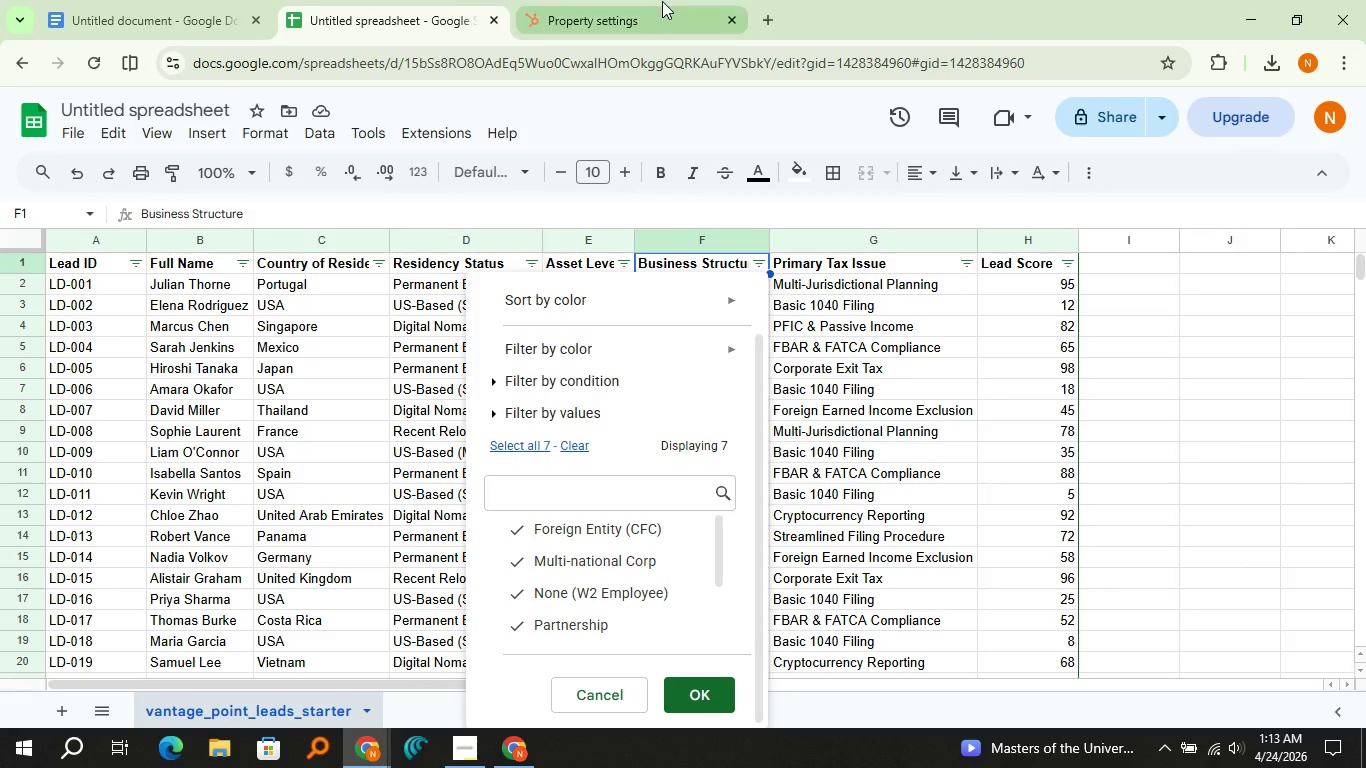 
left_click([662, 1])
 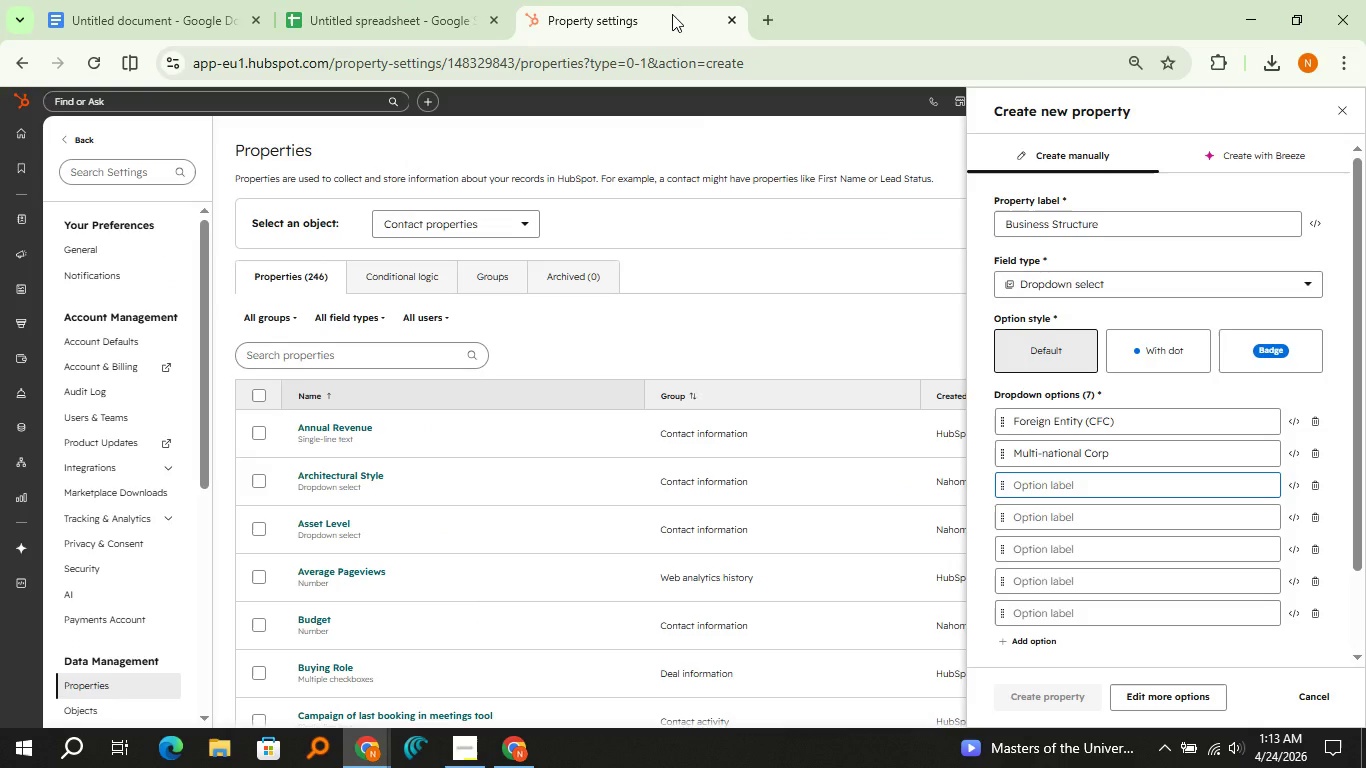 
hold_key(key=ShiftLeft, duration=0.47)
 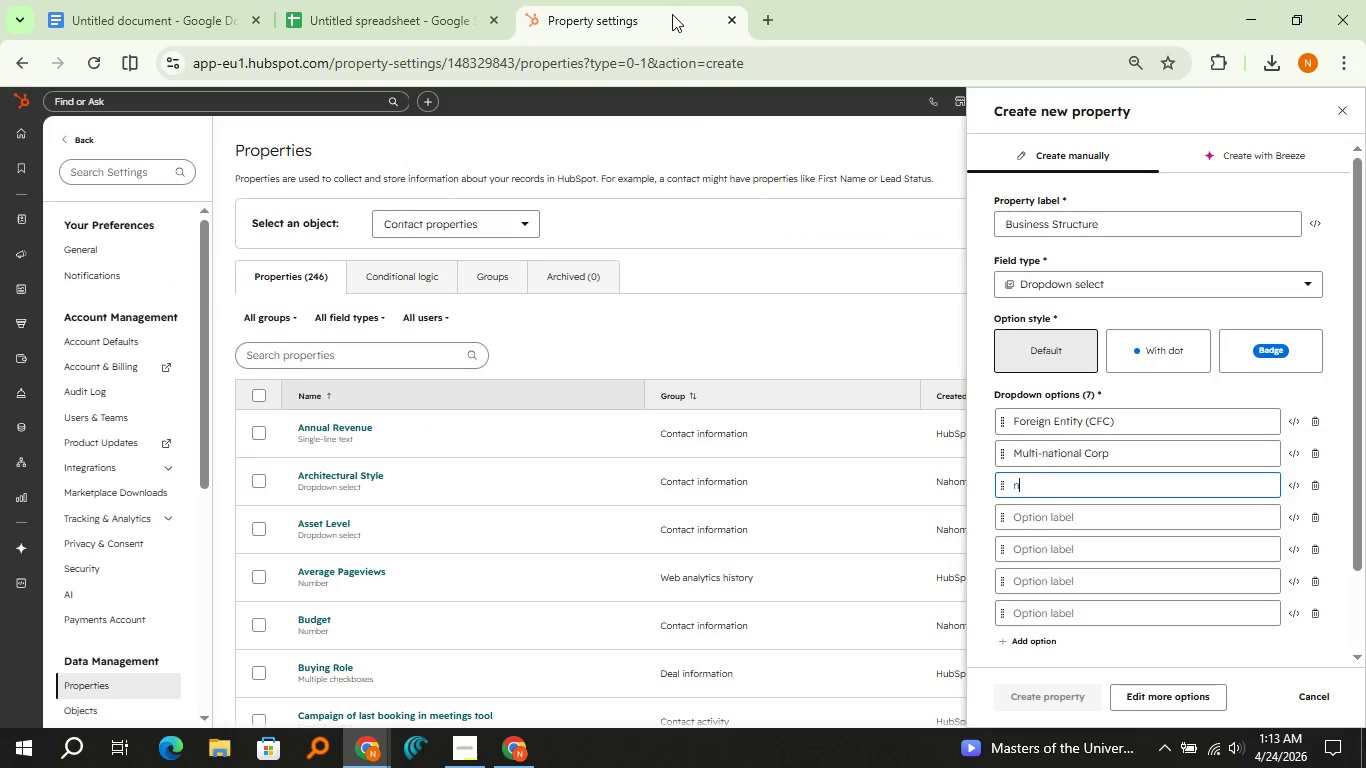 
type(none ())
 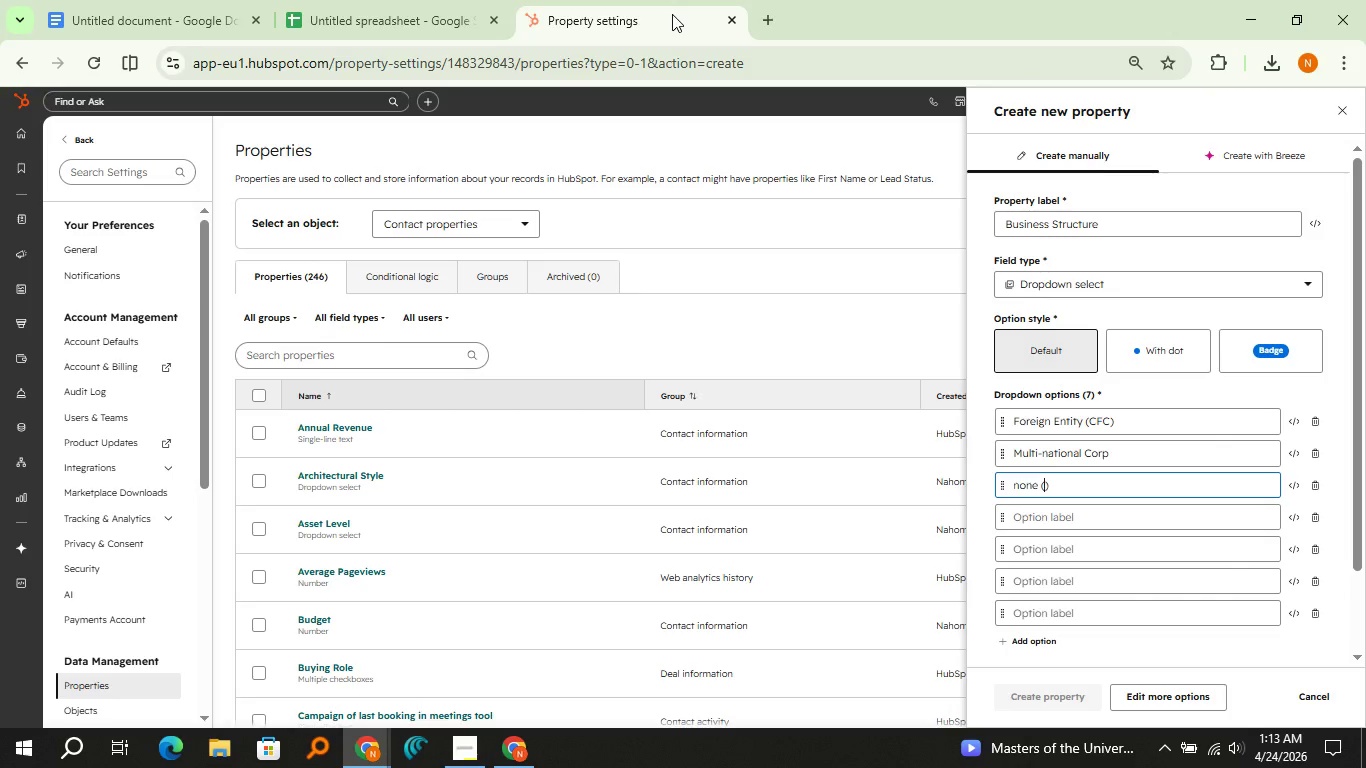 
 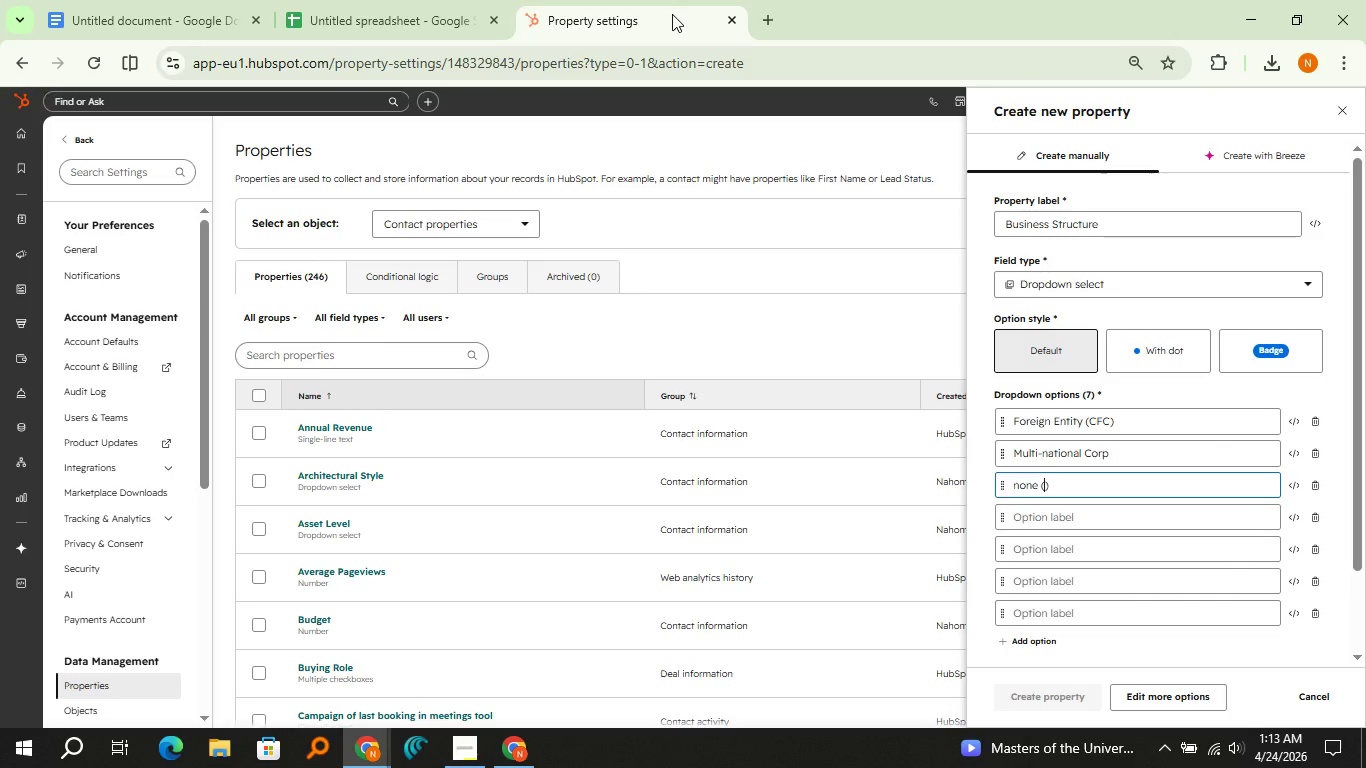 
key(ArrowLeft)
 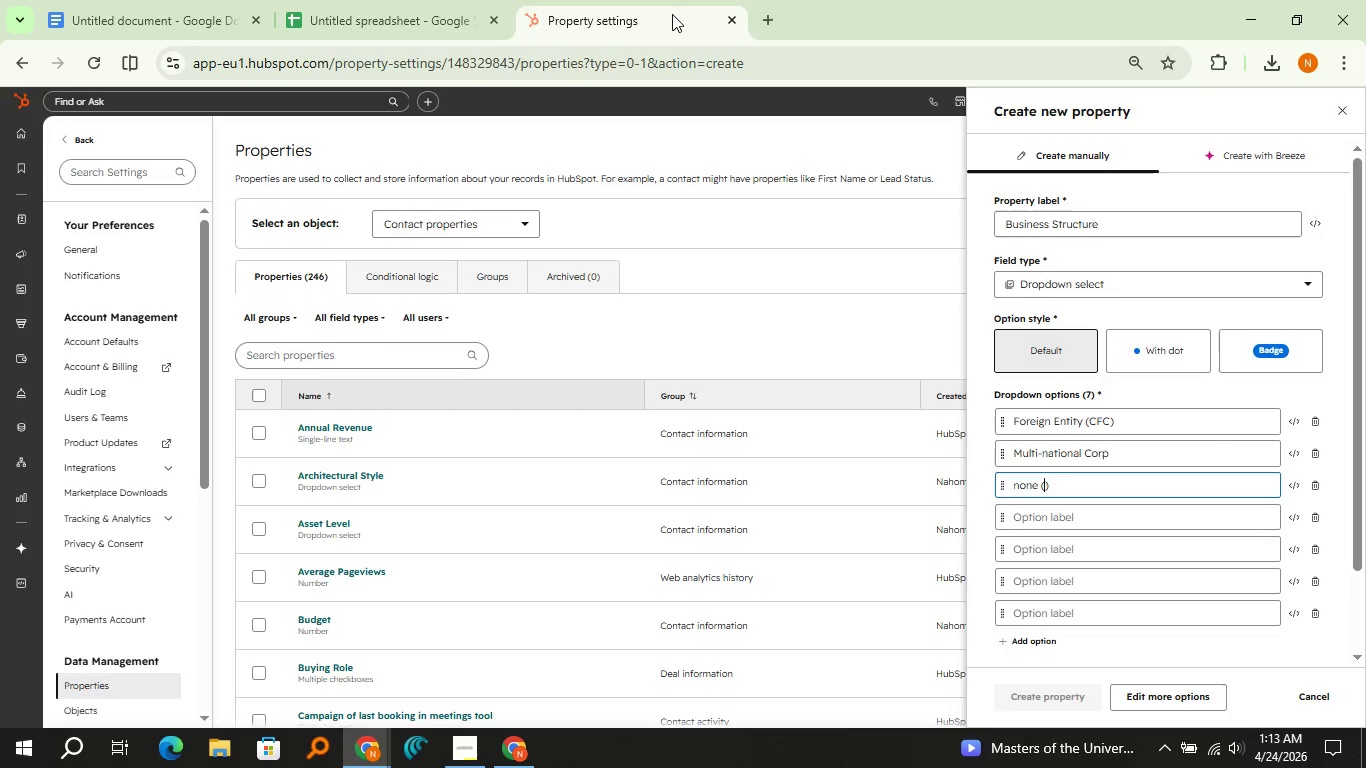 
hold_key(key=ShiftLeft, duration=0.86)
 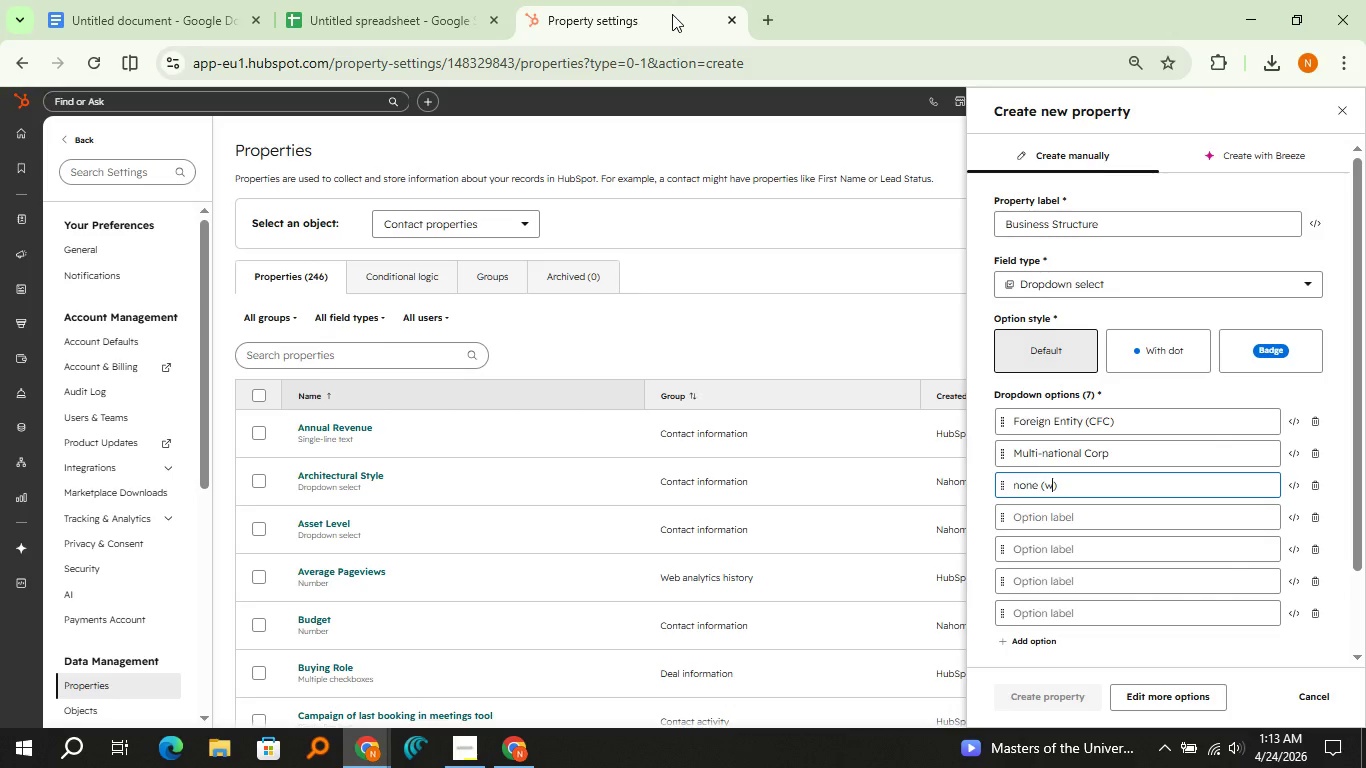 
type(w2 )
key(Backspace)
key(Backspace)
key(Backspace)
type(W2 Employee)
 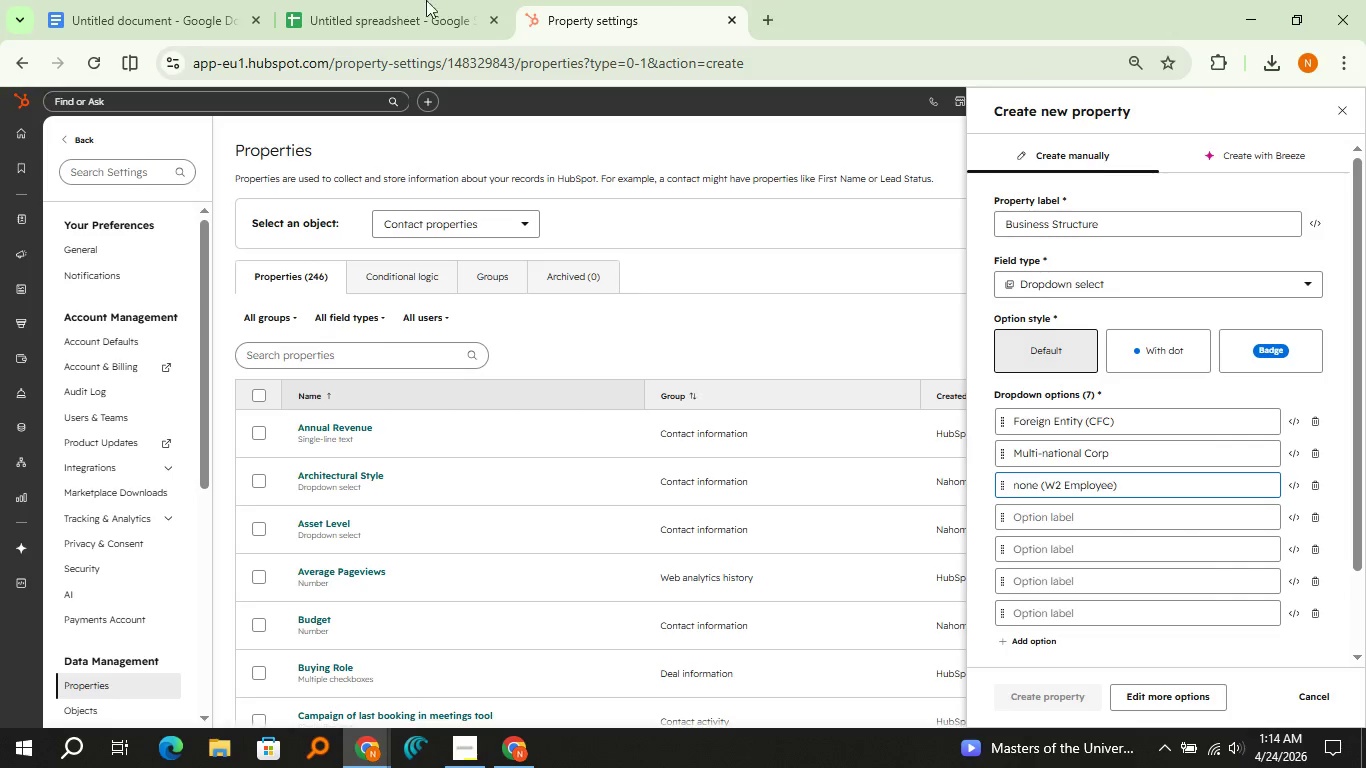 
left_click([320, 0])
 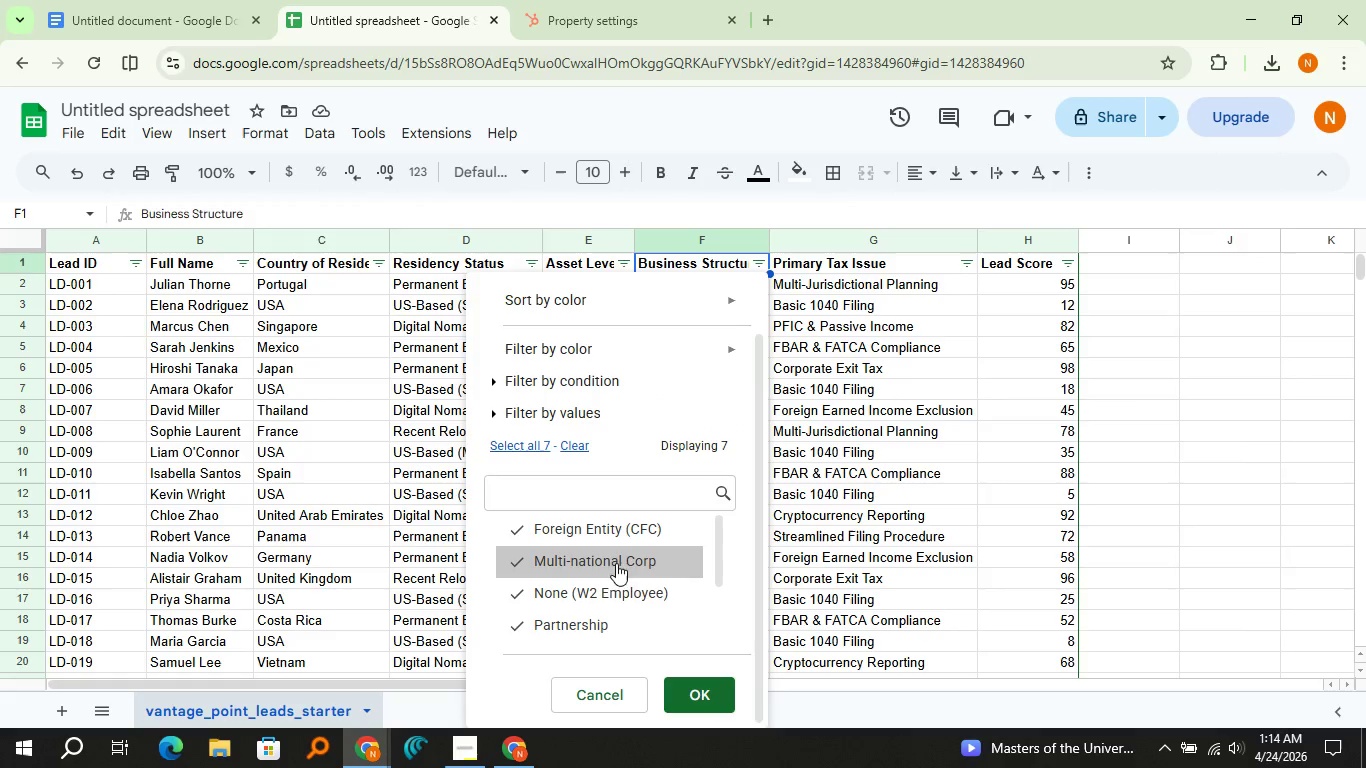 
scroll: coordinate [620, 578], scroll_direction: down, amount: 1.0
 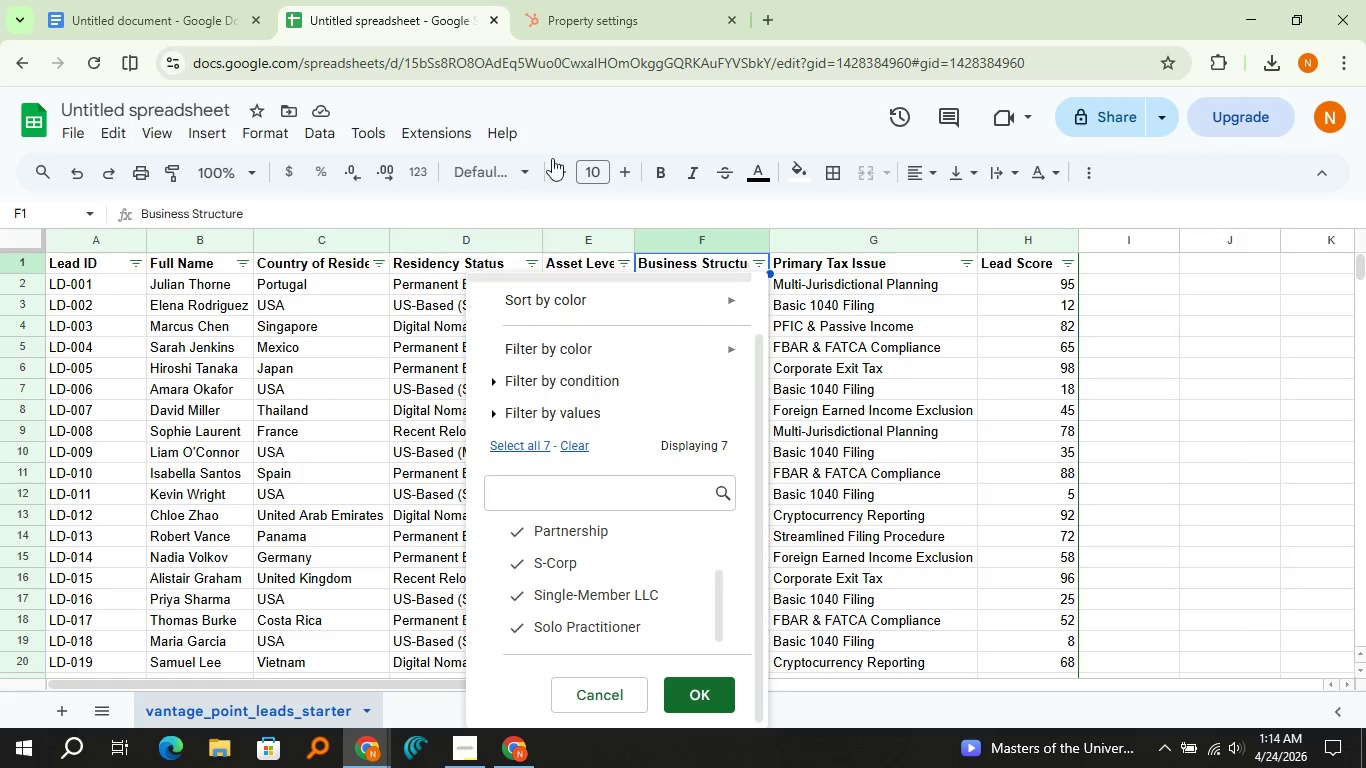 
left_click([557, 0])
 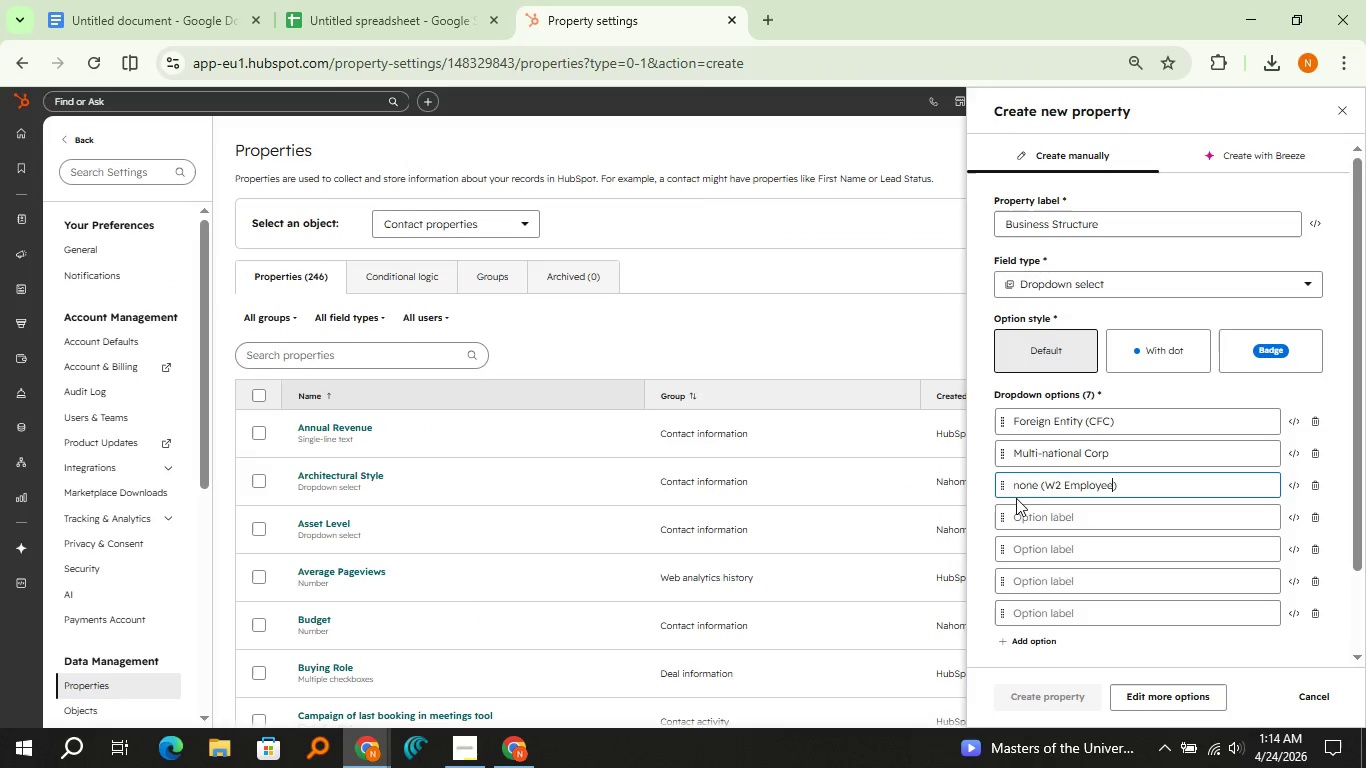 
left_click([1014, 480])
 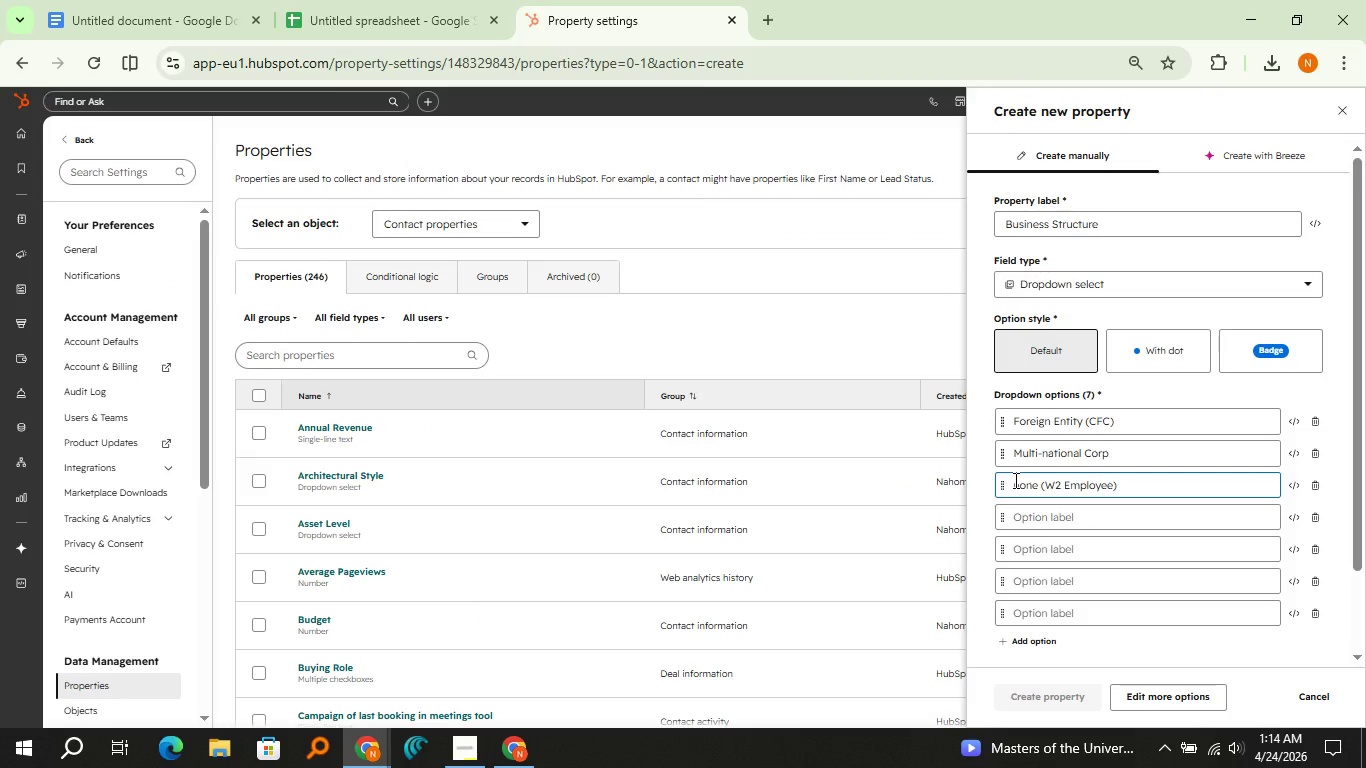 
key(Delete)
 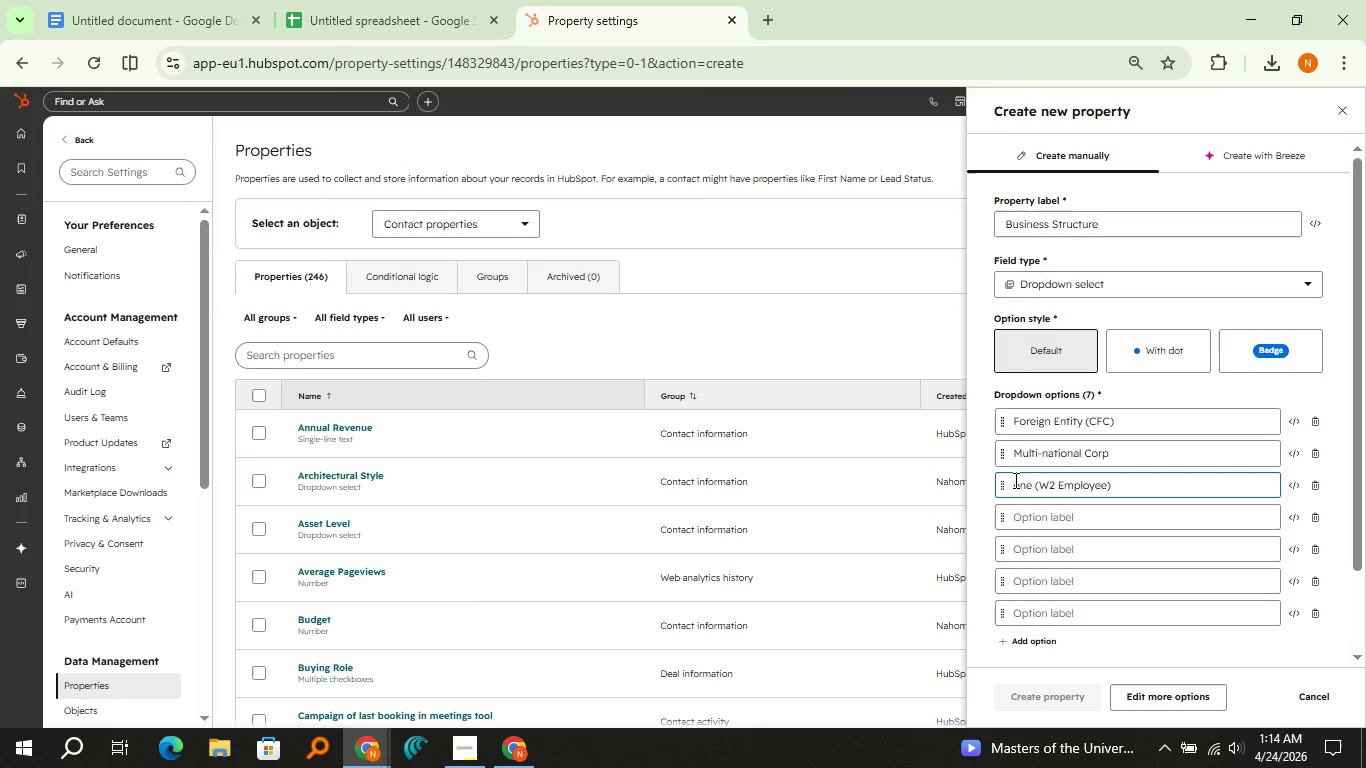 
key(Shift+ShiftLeft)
 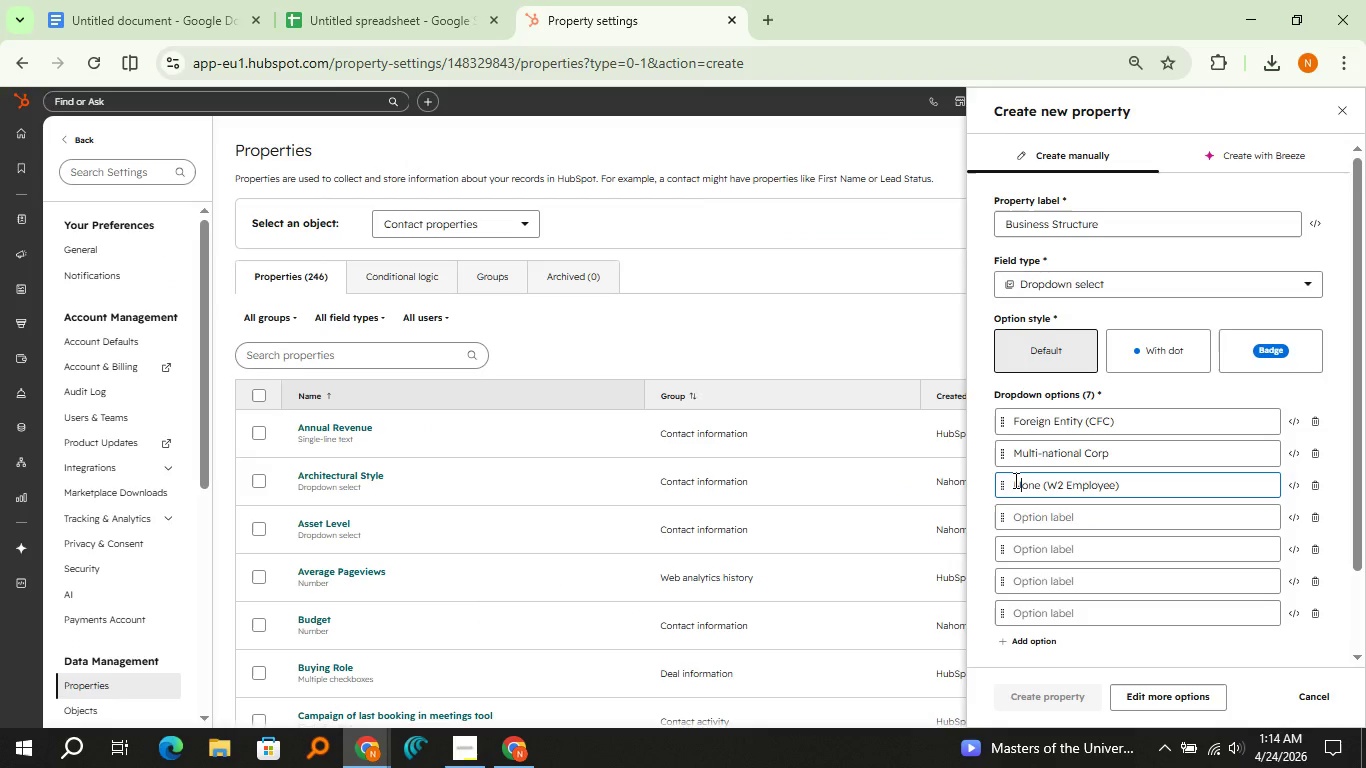 
key(Shift+N)
 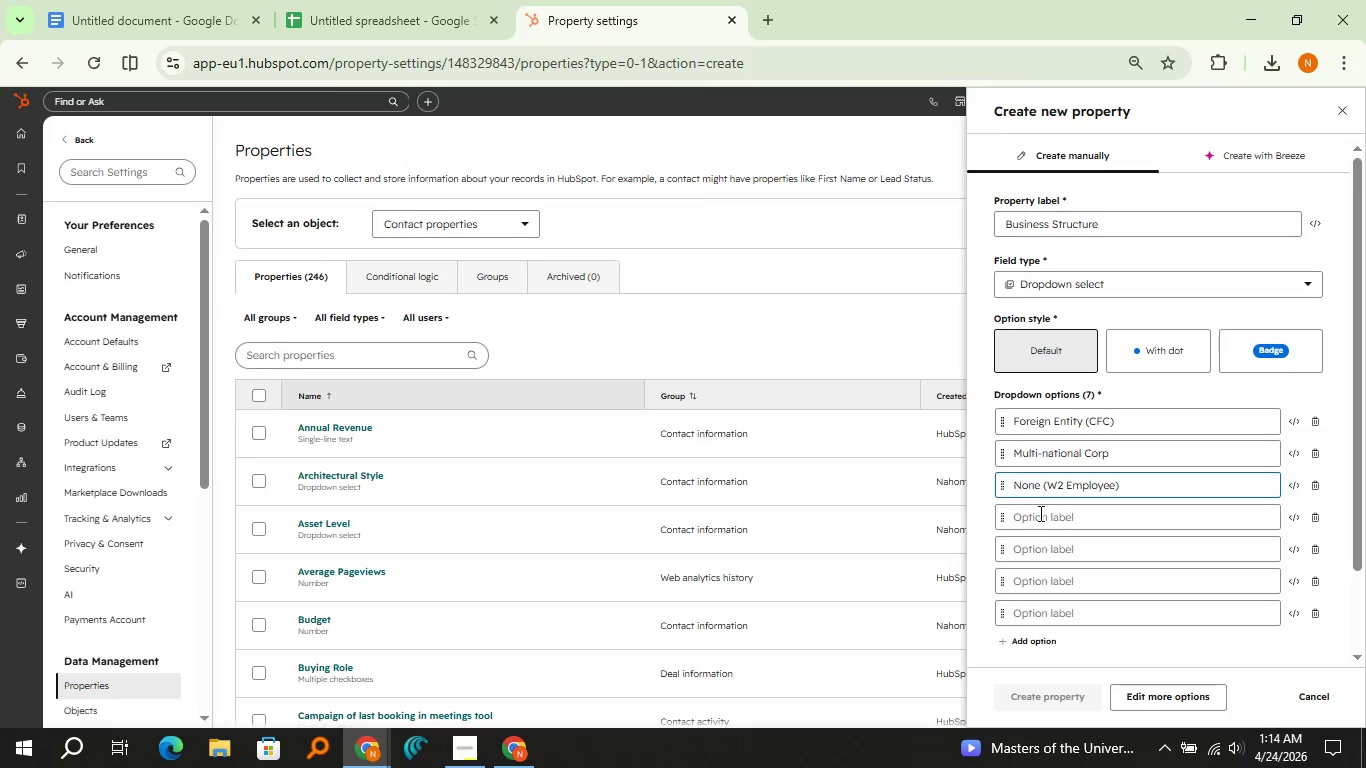 
left_click([1039, 513])
 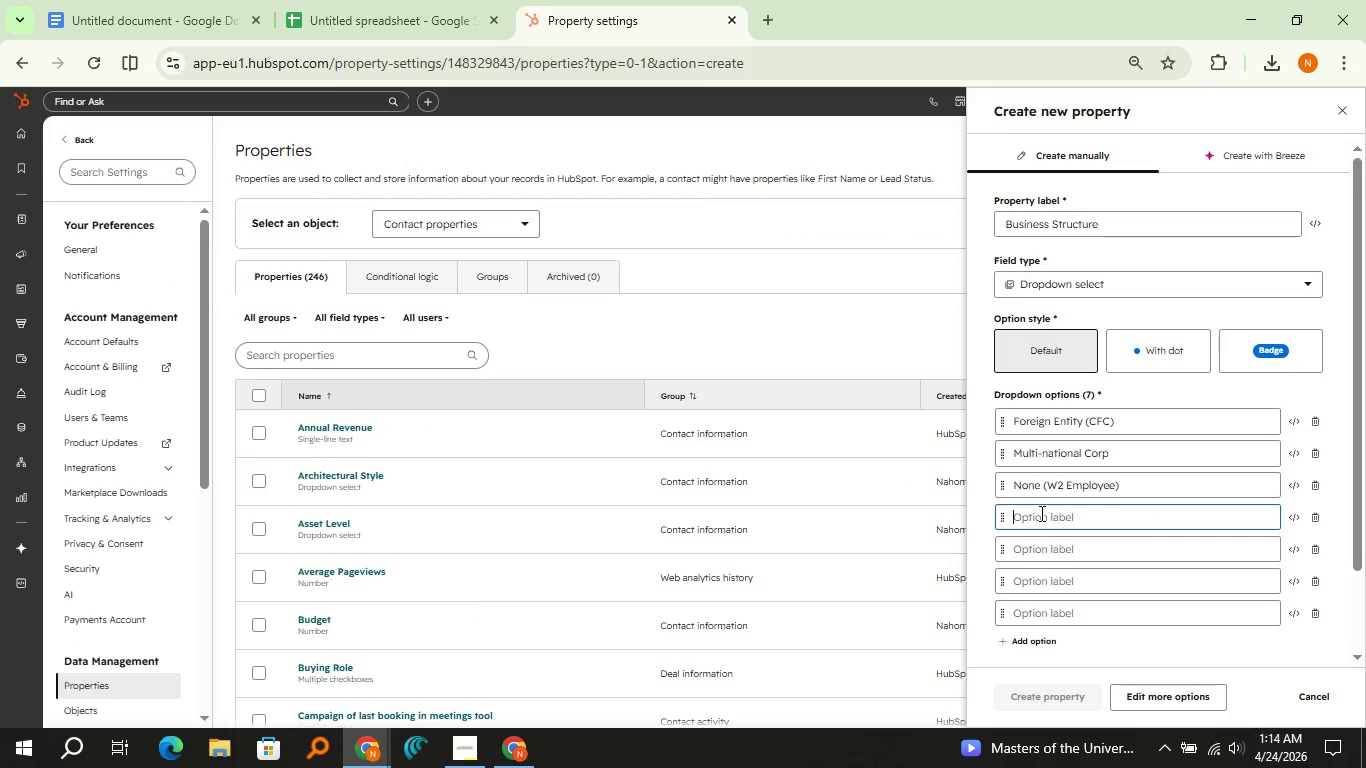 
type(Partnership)
 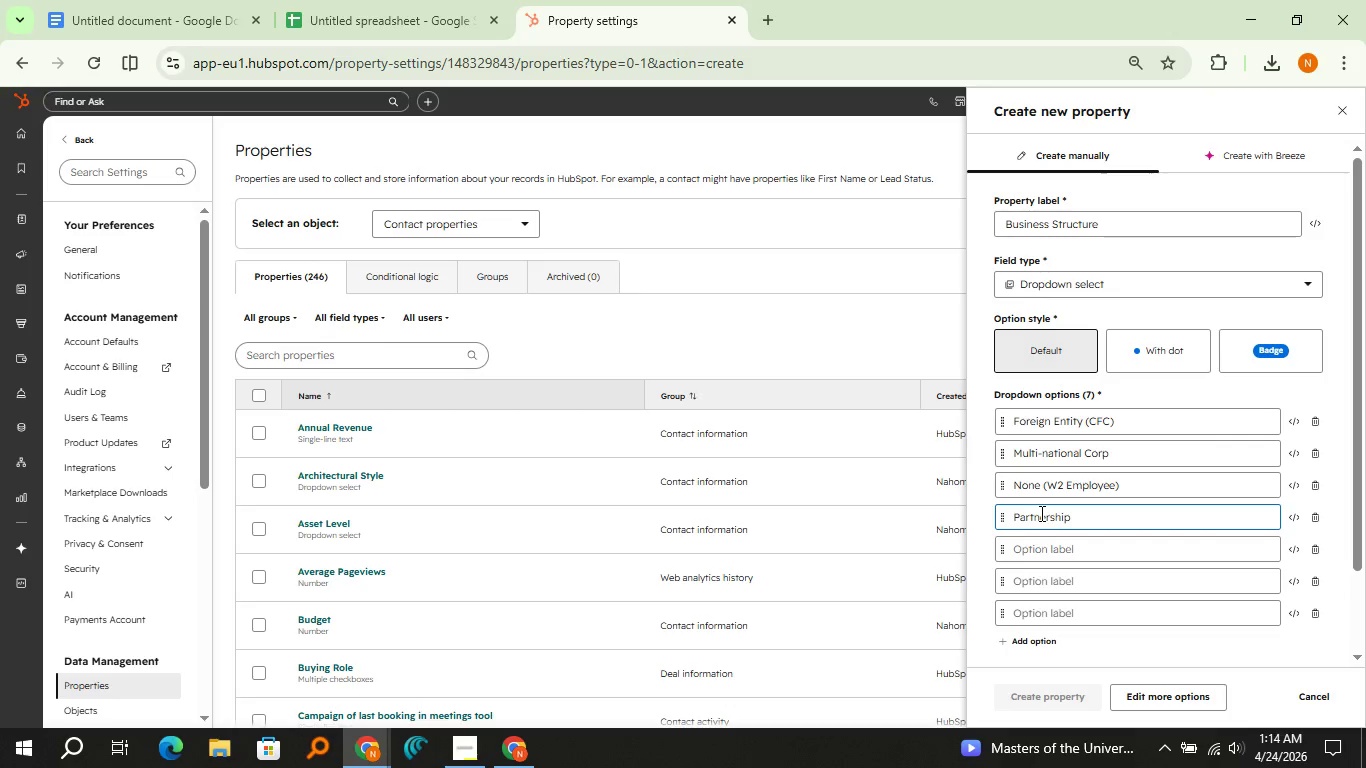 
key(ArrowDown)
 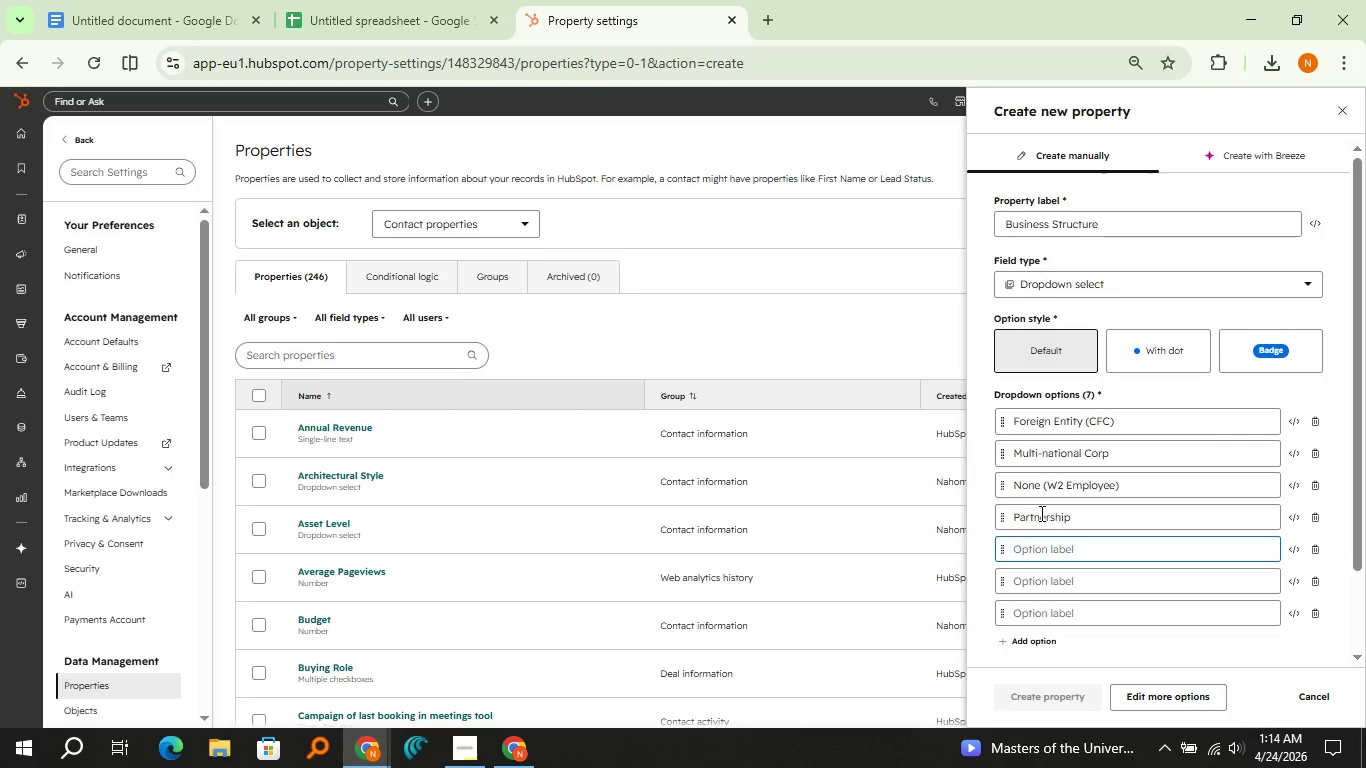 
type(S-corp)
 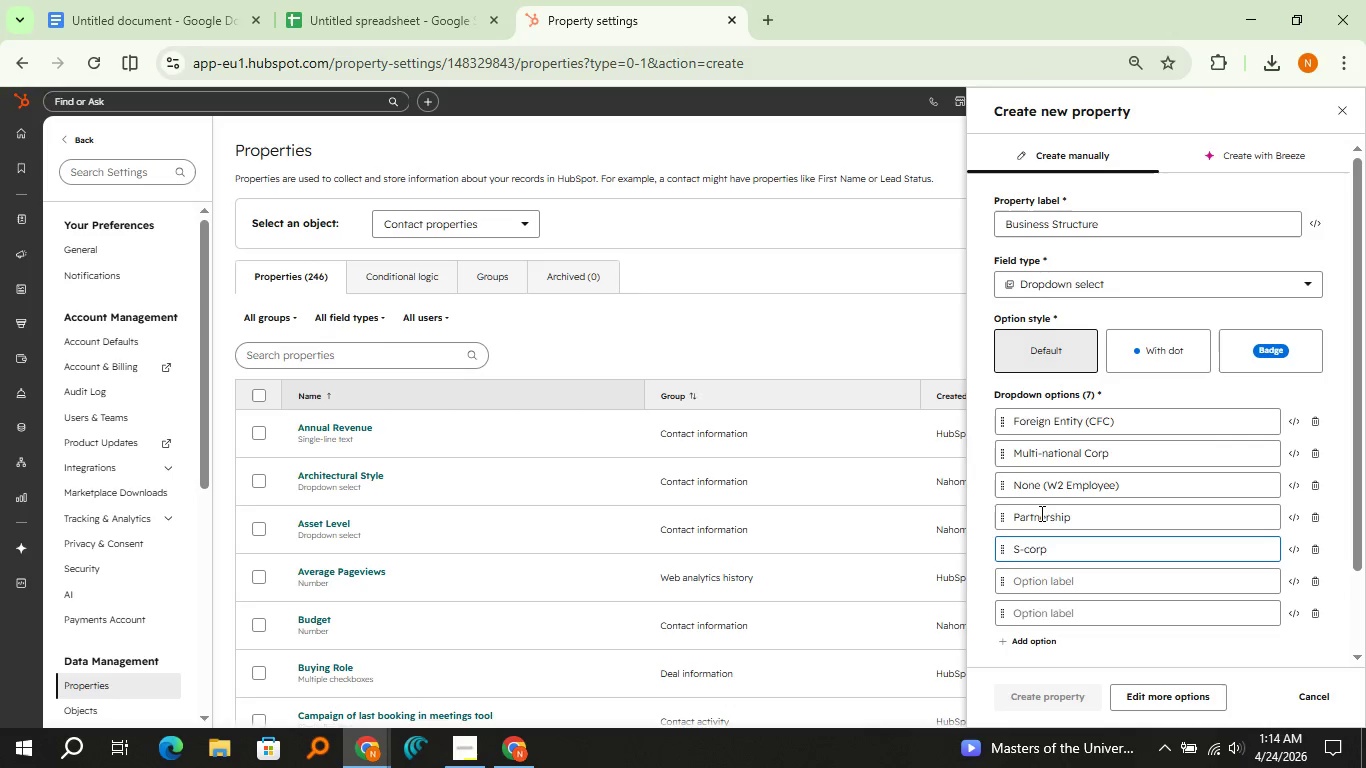 
key(Backspace)
key(Backspace)
key(Backspace)
key(Backspace)
type(Corp)
 